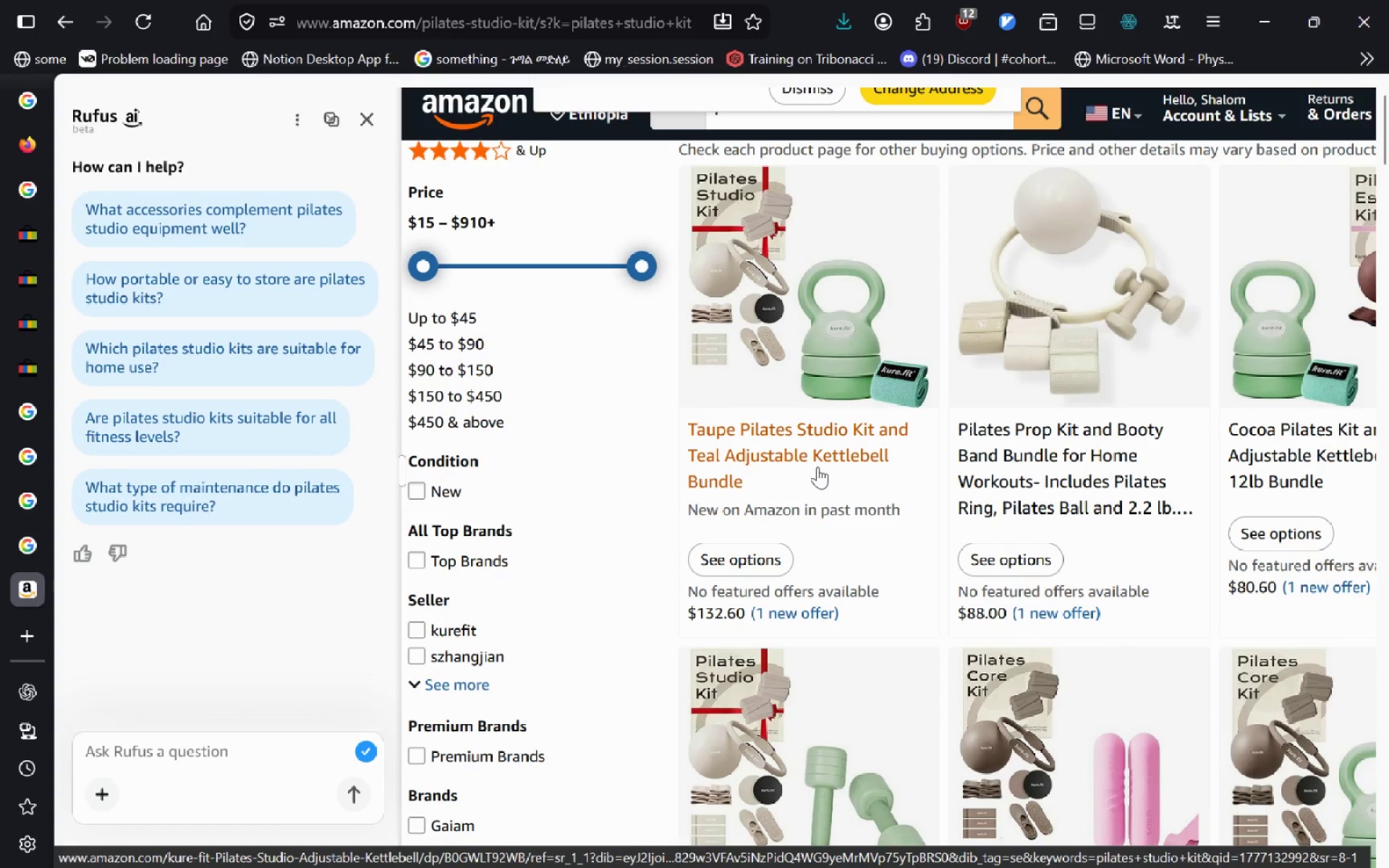 
left_click([817, 467])
 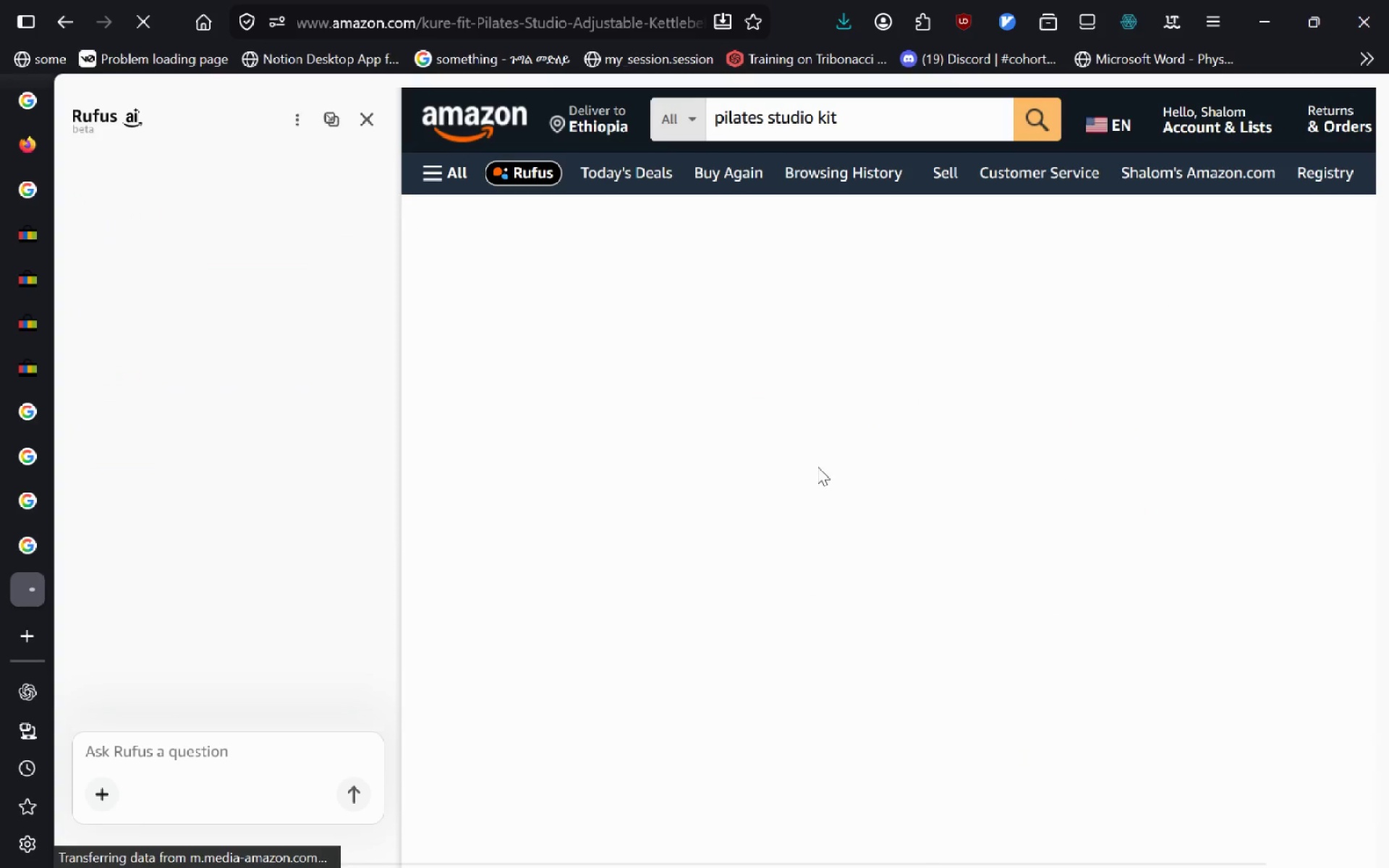 
key(Control+Shift+ShiftLeft)
 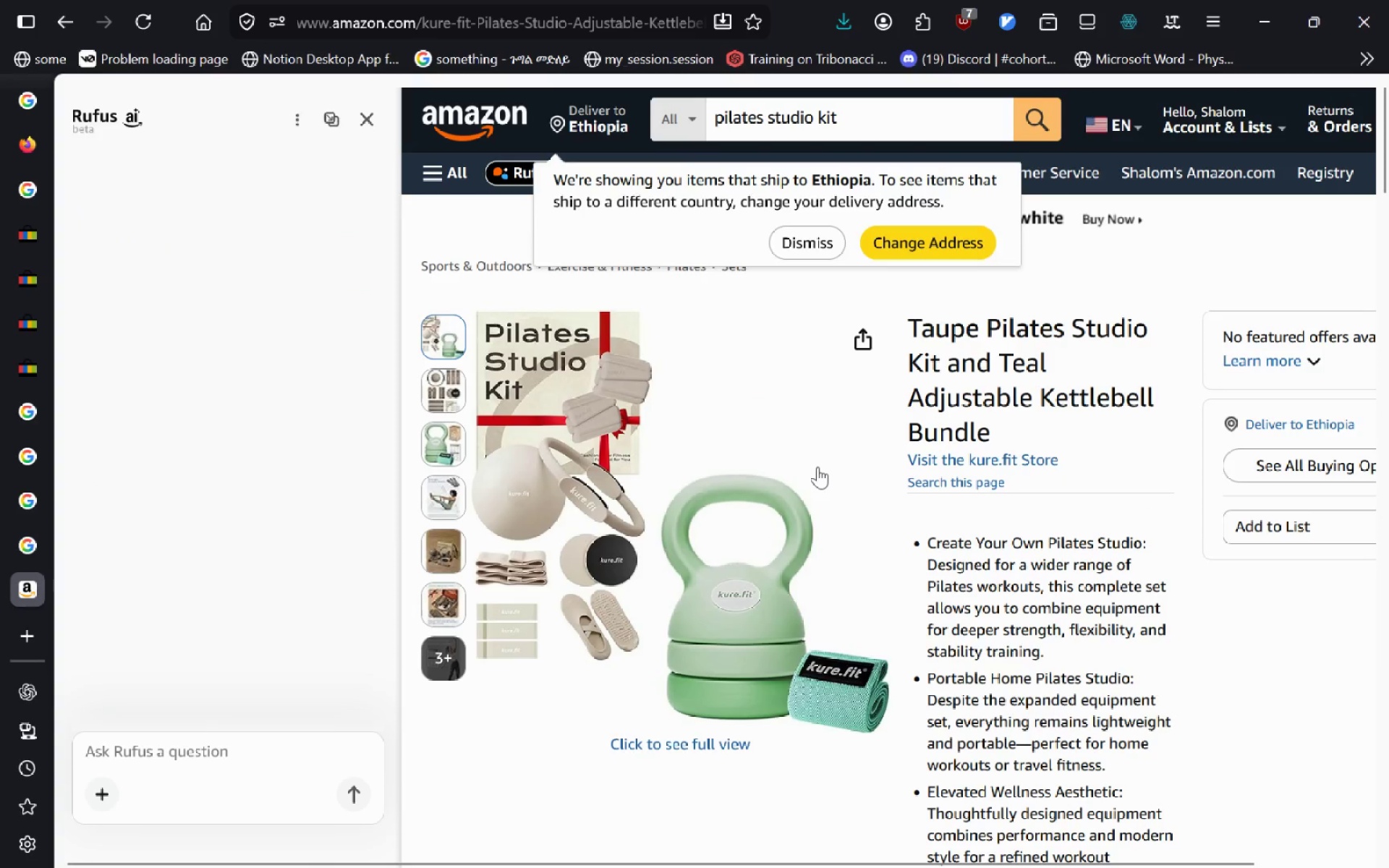 
key(Control+Shift+Tab)
 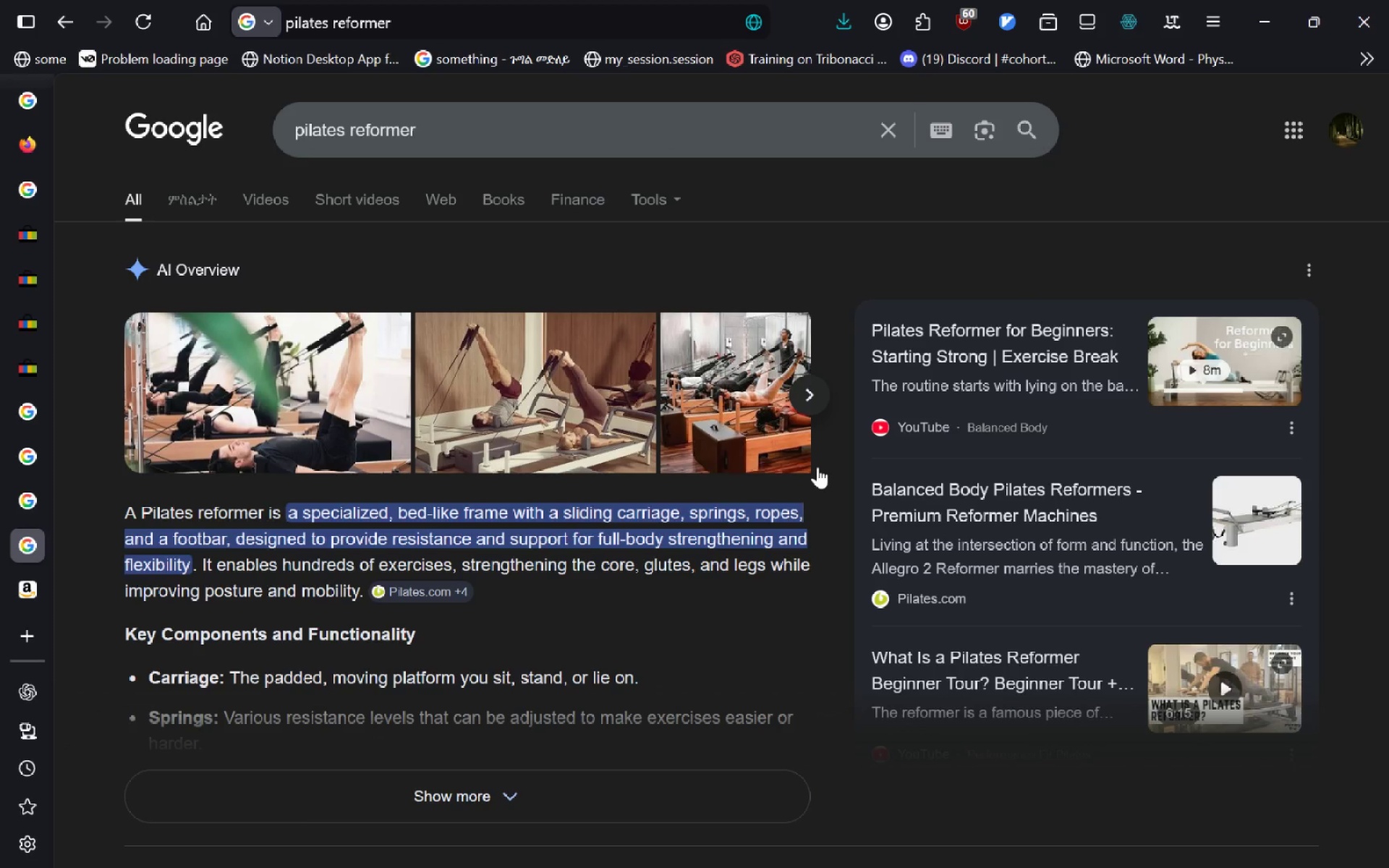 
key(Alt+AltLeft)
 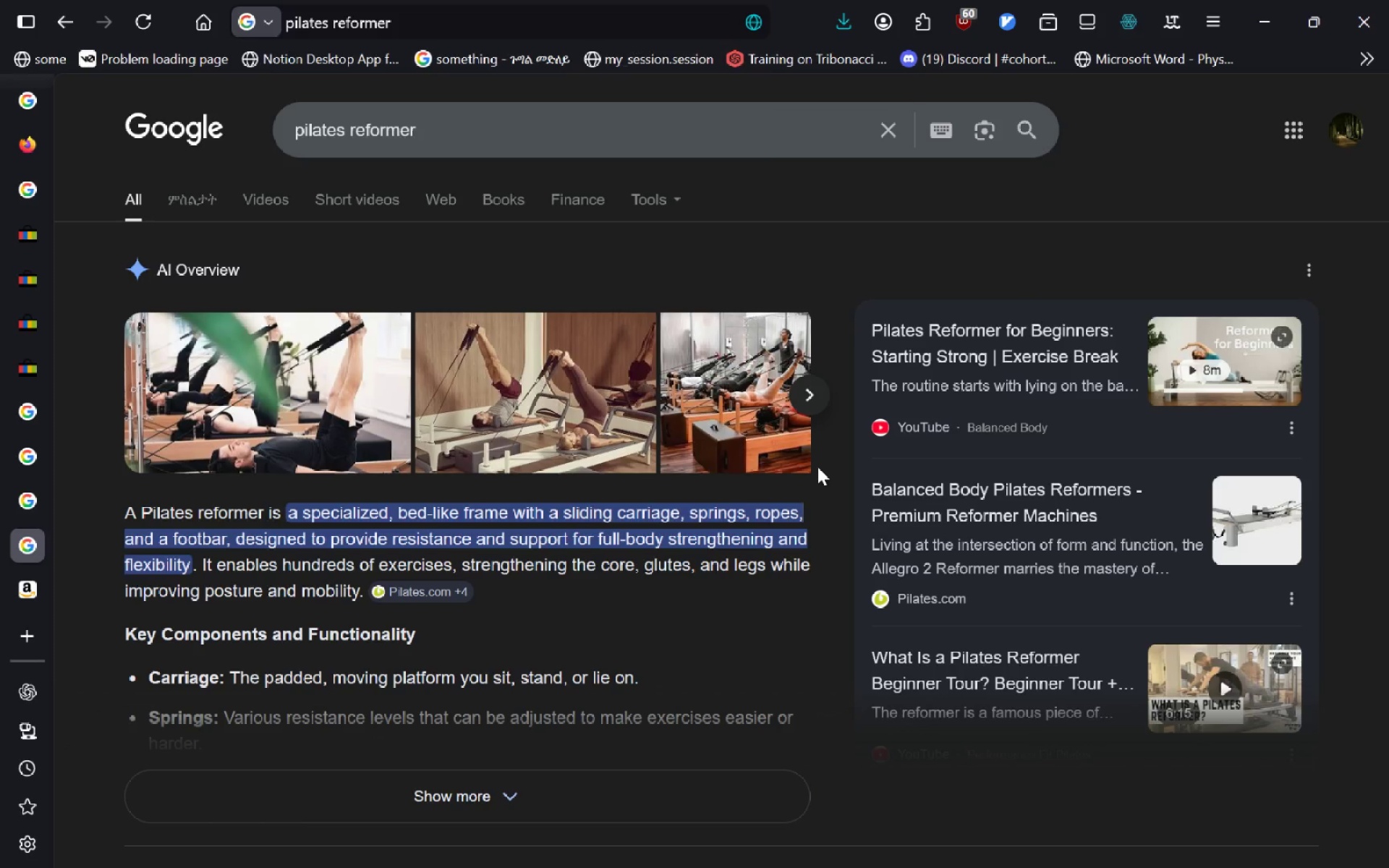 
type(debay)
 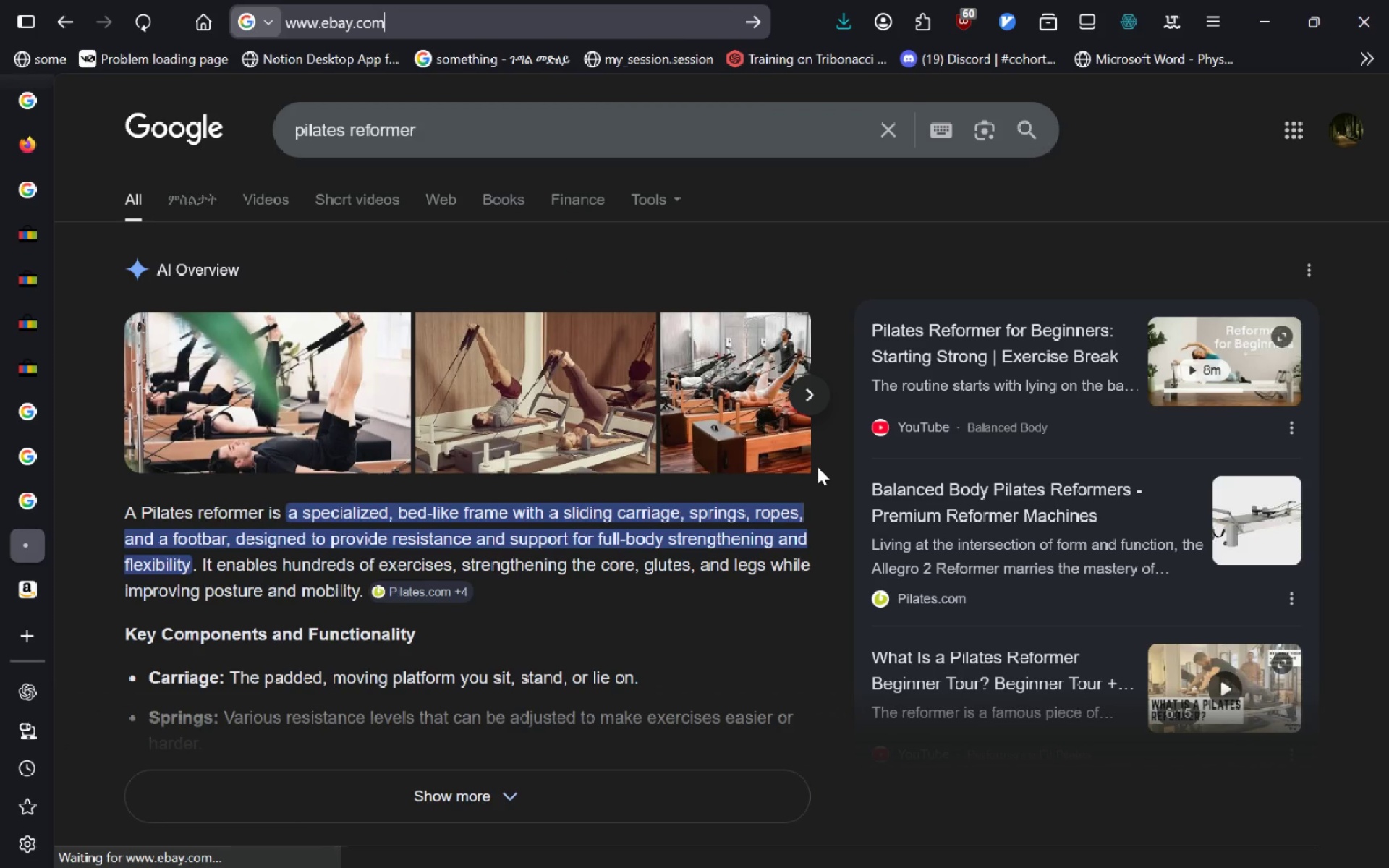 
key(Enter)
 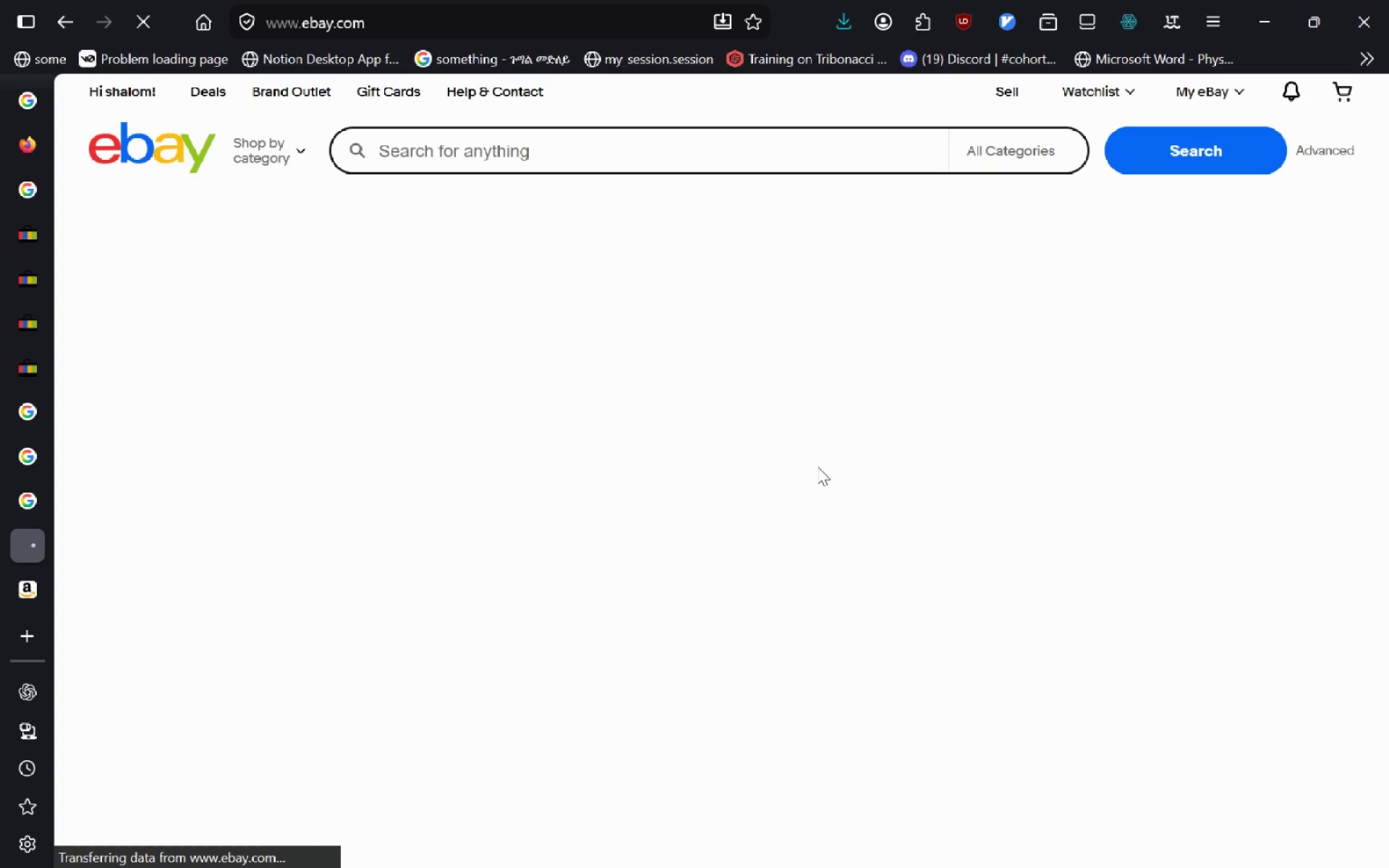 
left_click([666, 166])
 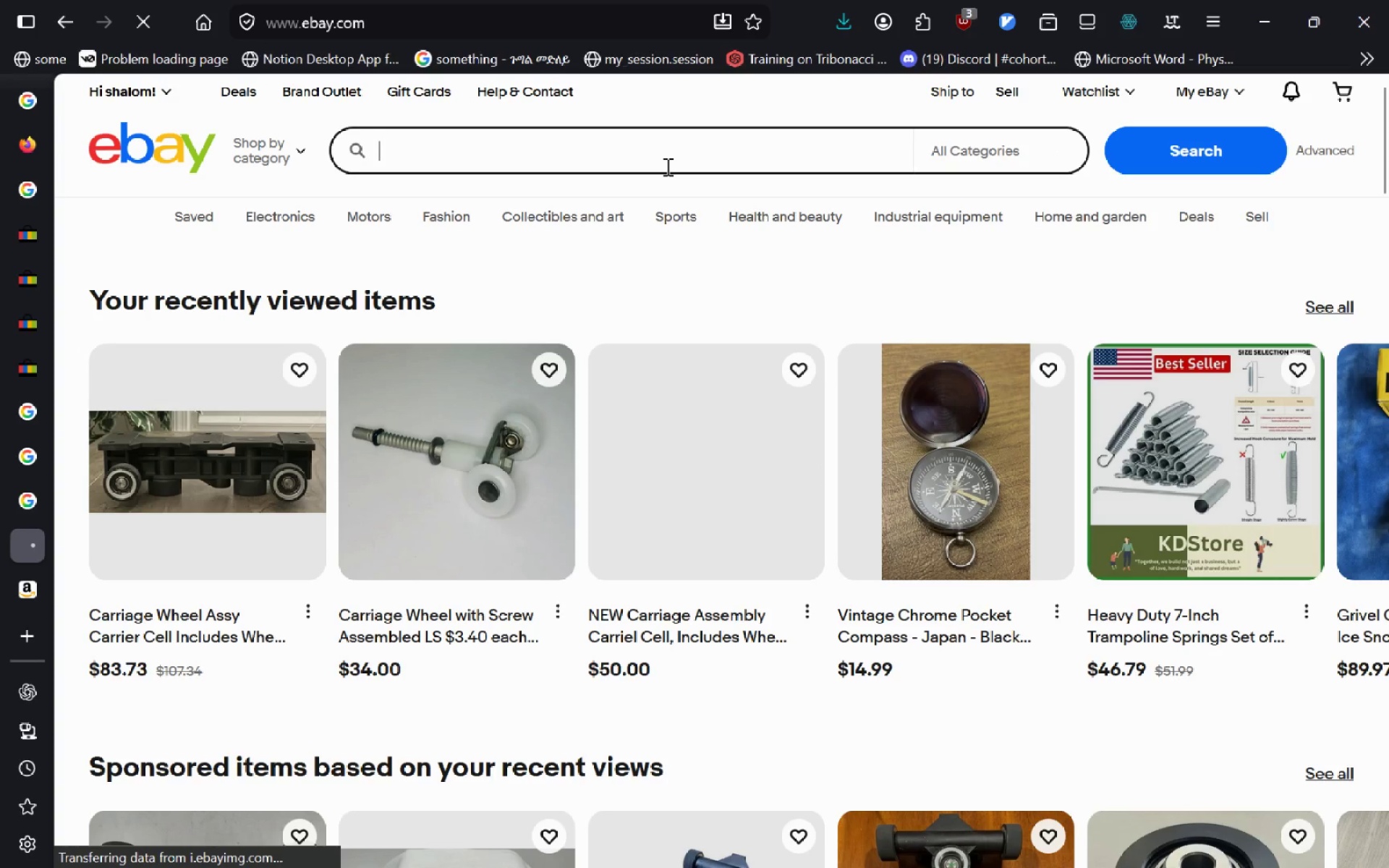 
key(Control+V)
 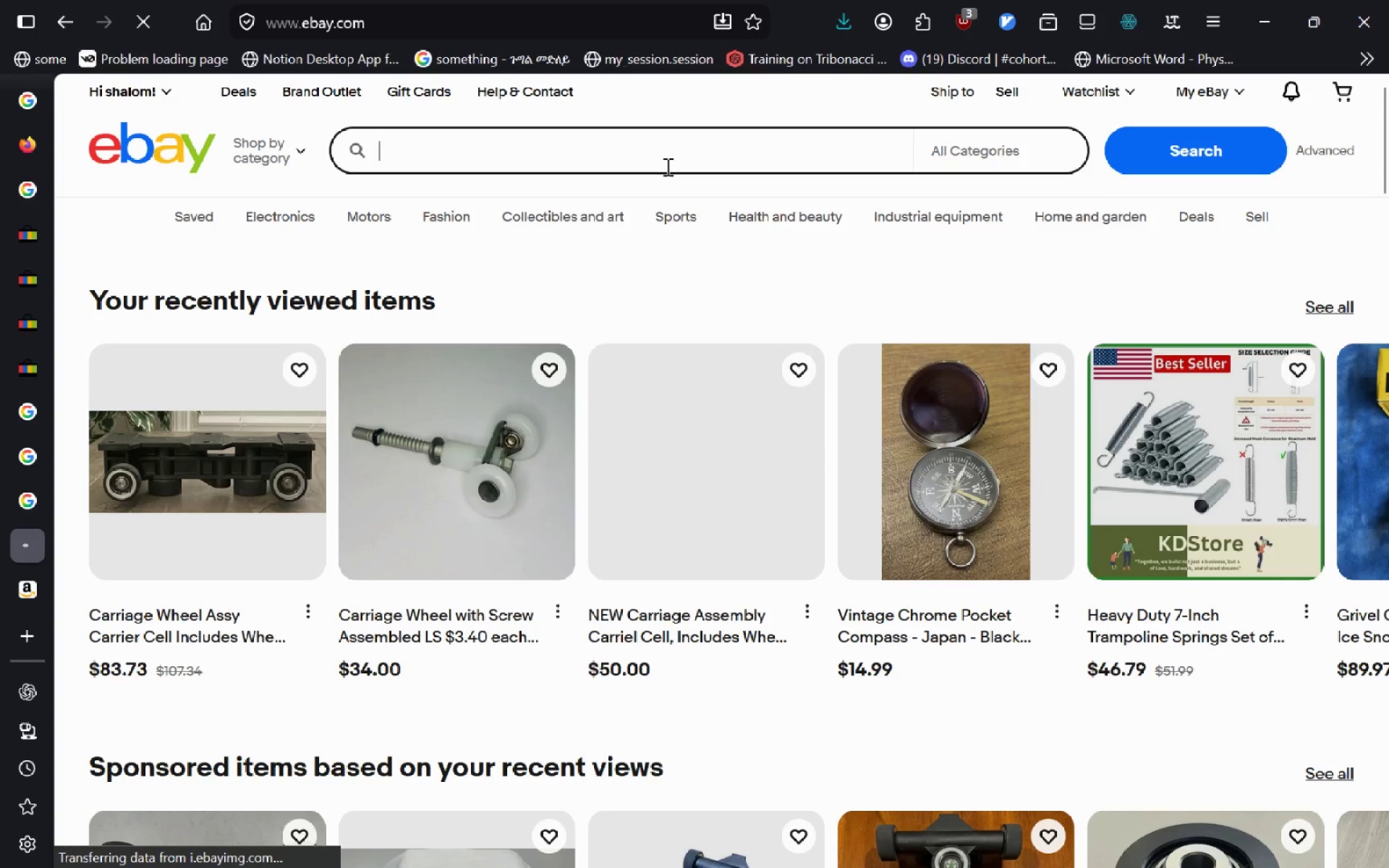 
key(Control+Z)
 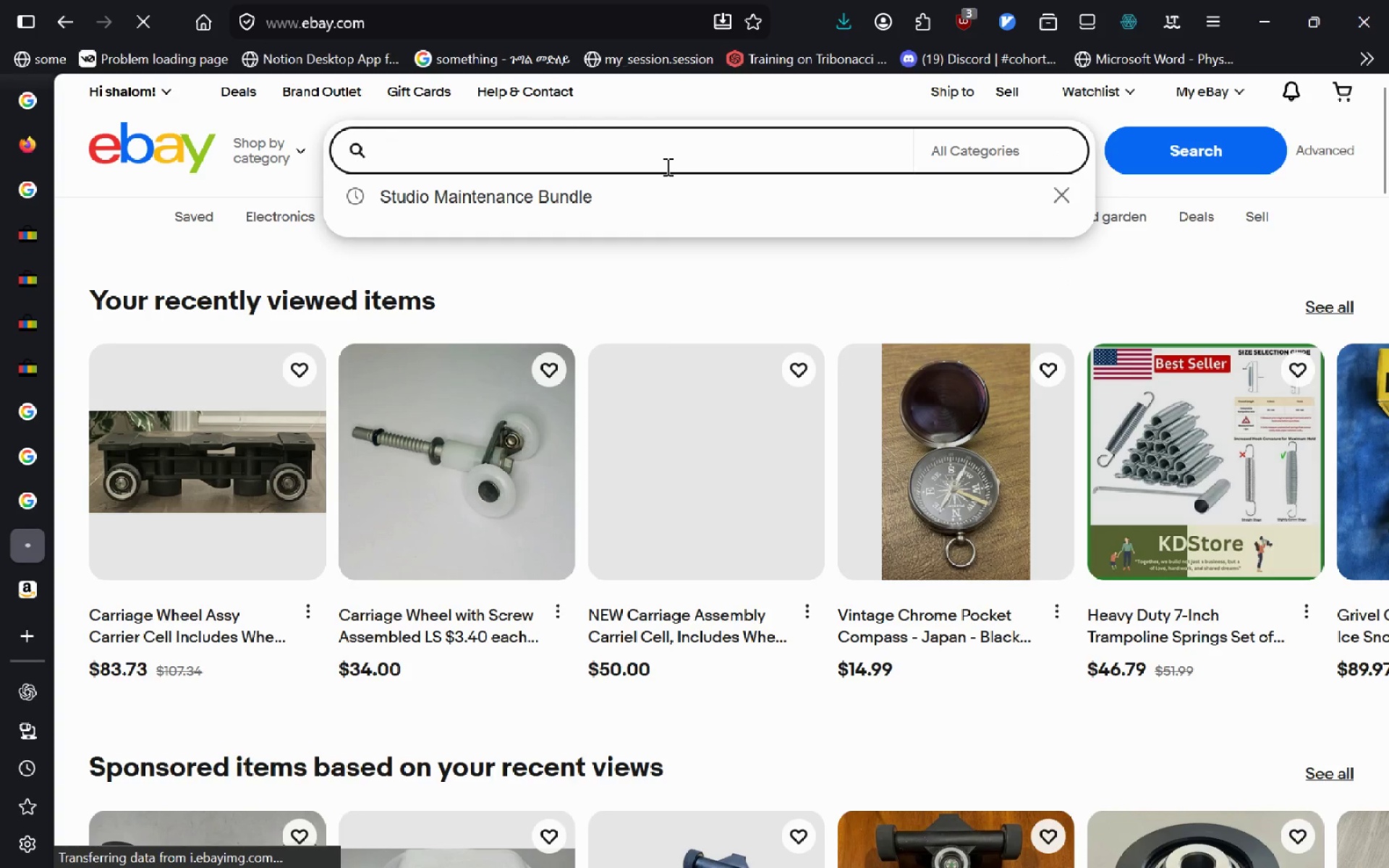 
type(Pilates Ki )
key(Backspace)
type(t Studio)
 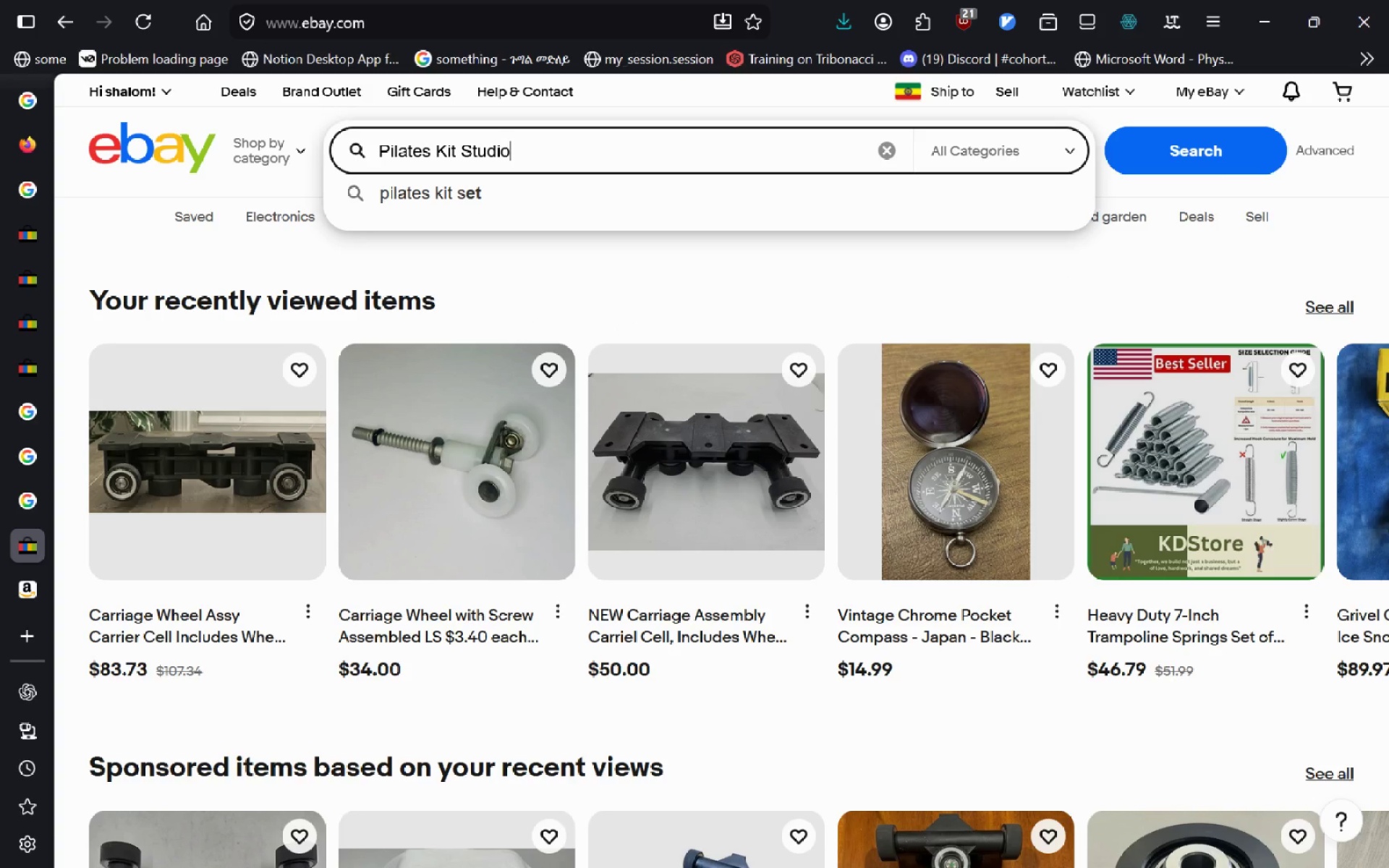 
left_click([24, 229])
 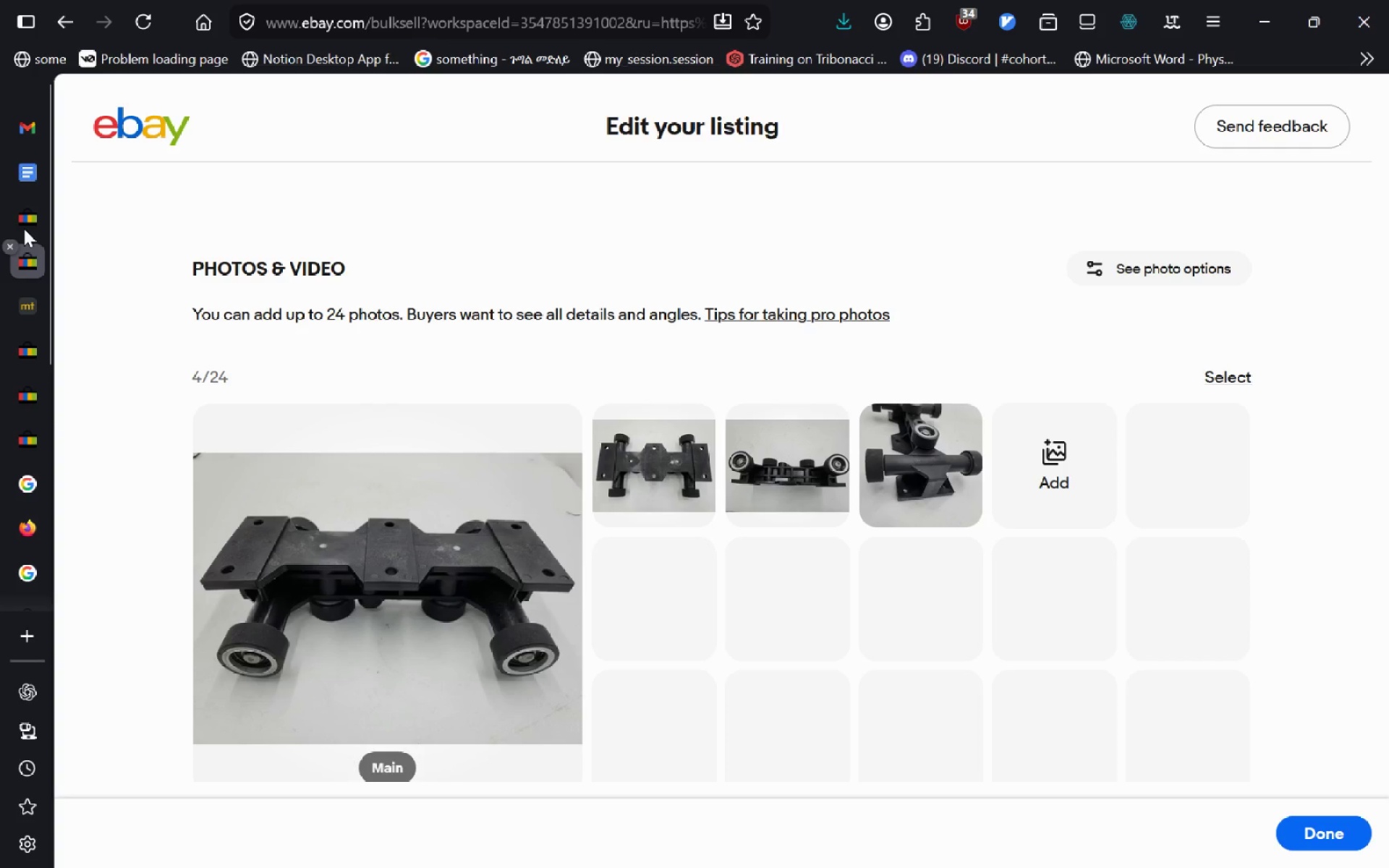 
left_click([24, 220])
 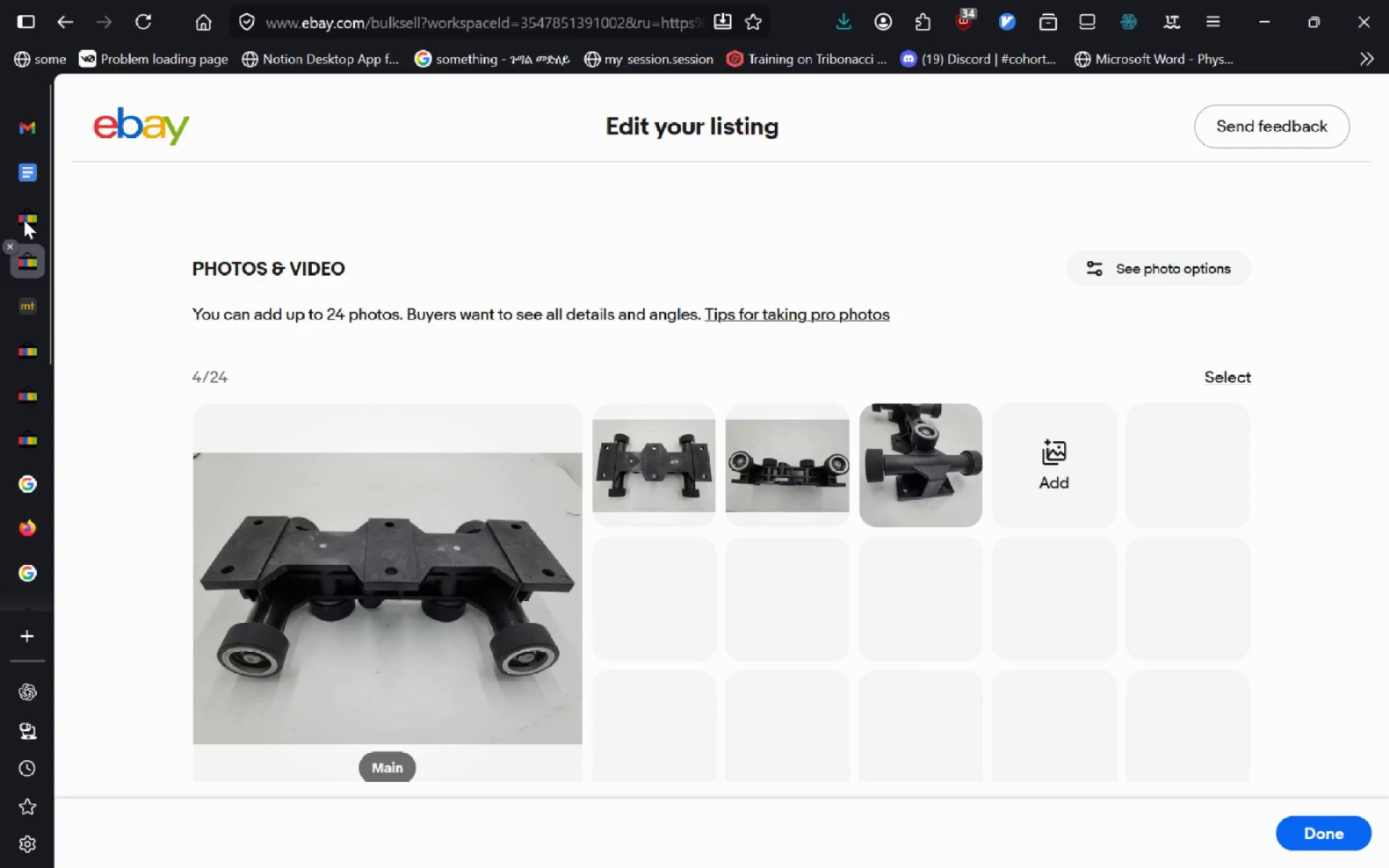 
left_click([24, 220])
 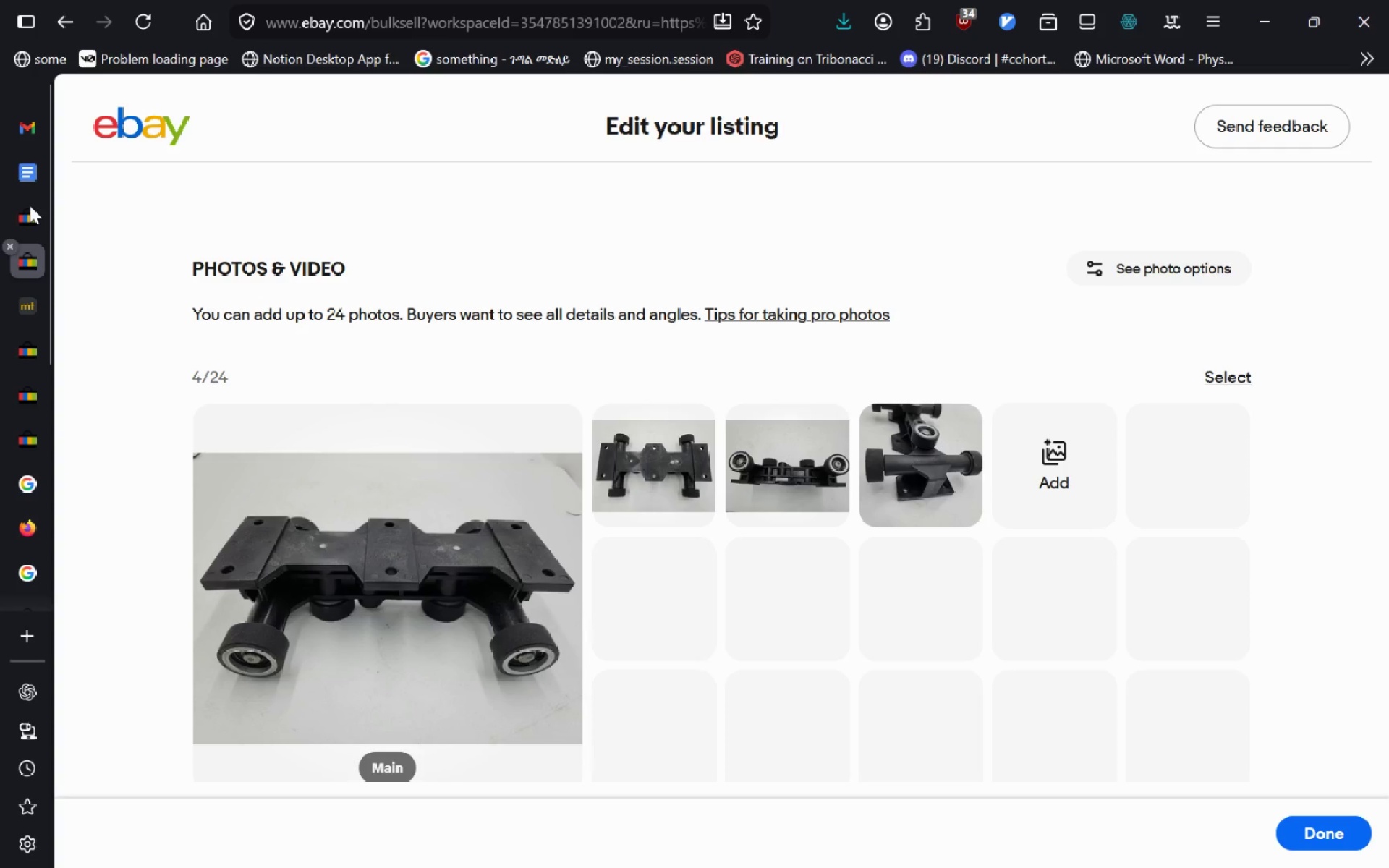 
left_click([32, 208])
 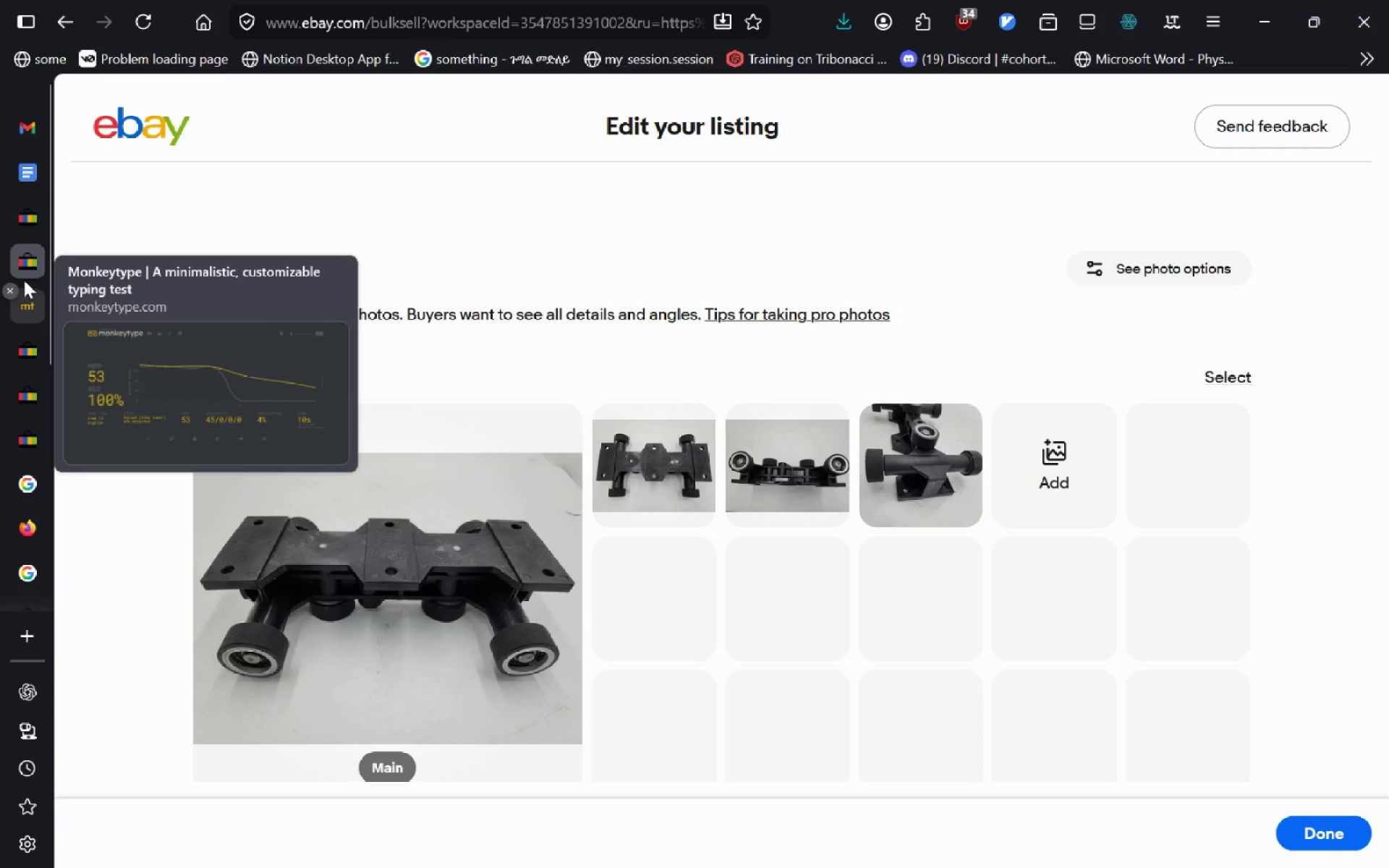 
key(Control+Shift+Tab)
 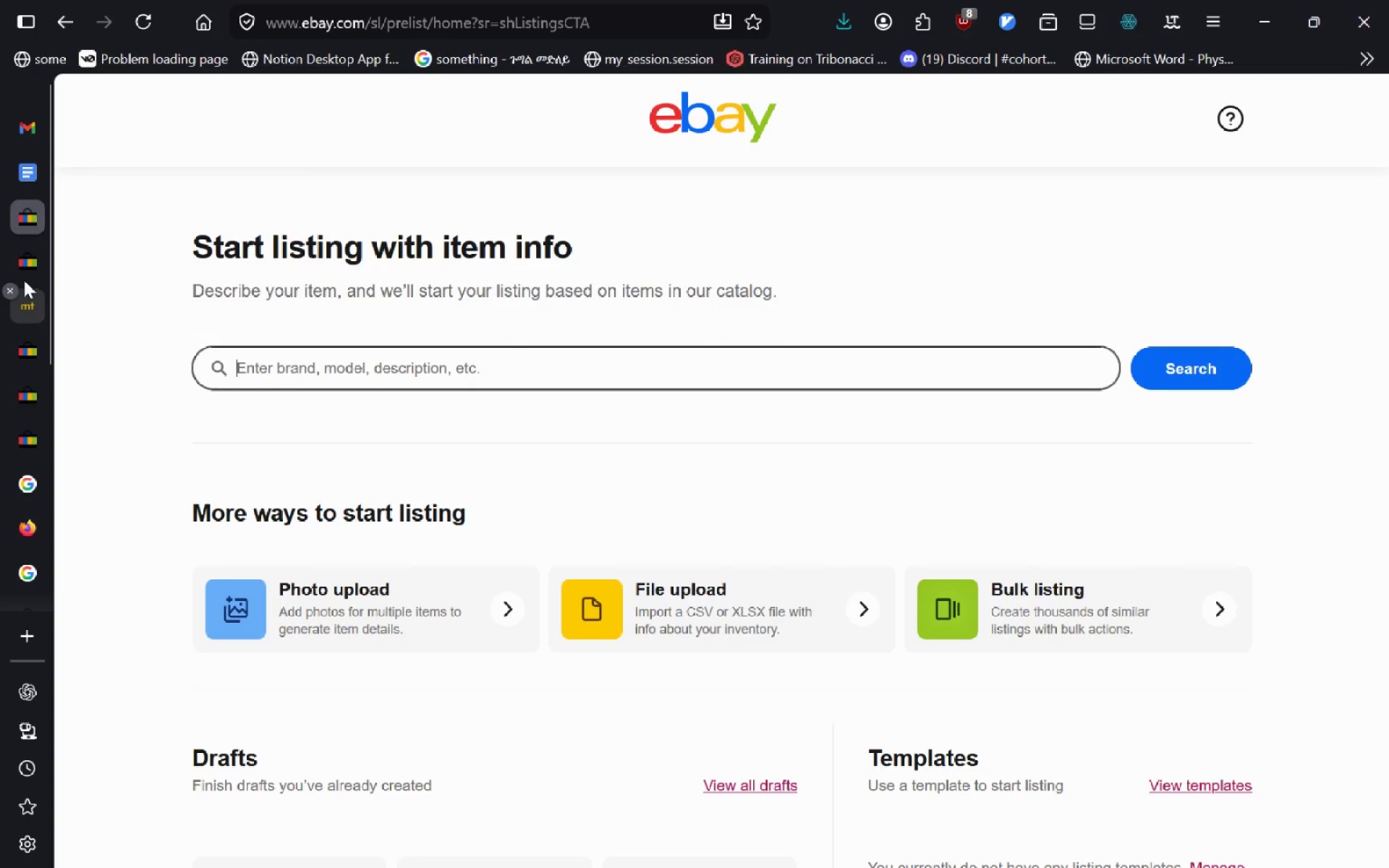 
key(Control+Shift+Tab)
 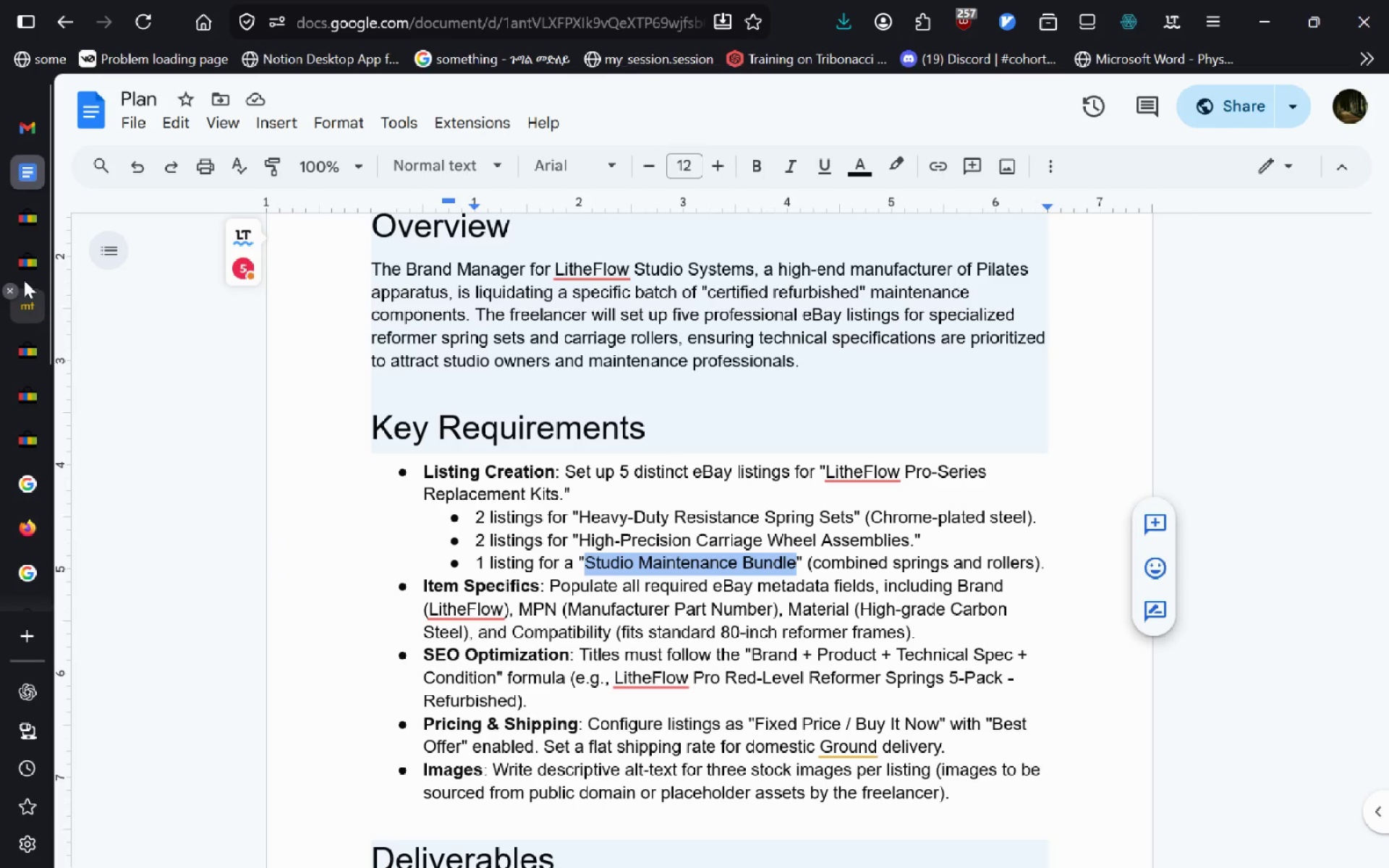 
key(Control+Tab)
 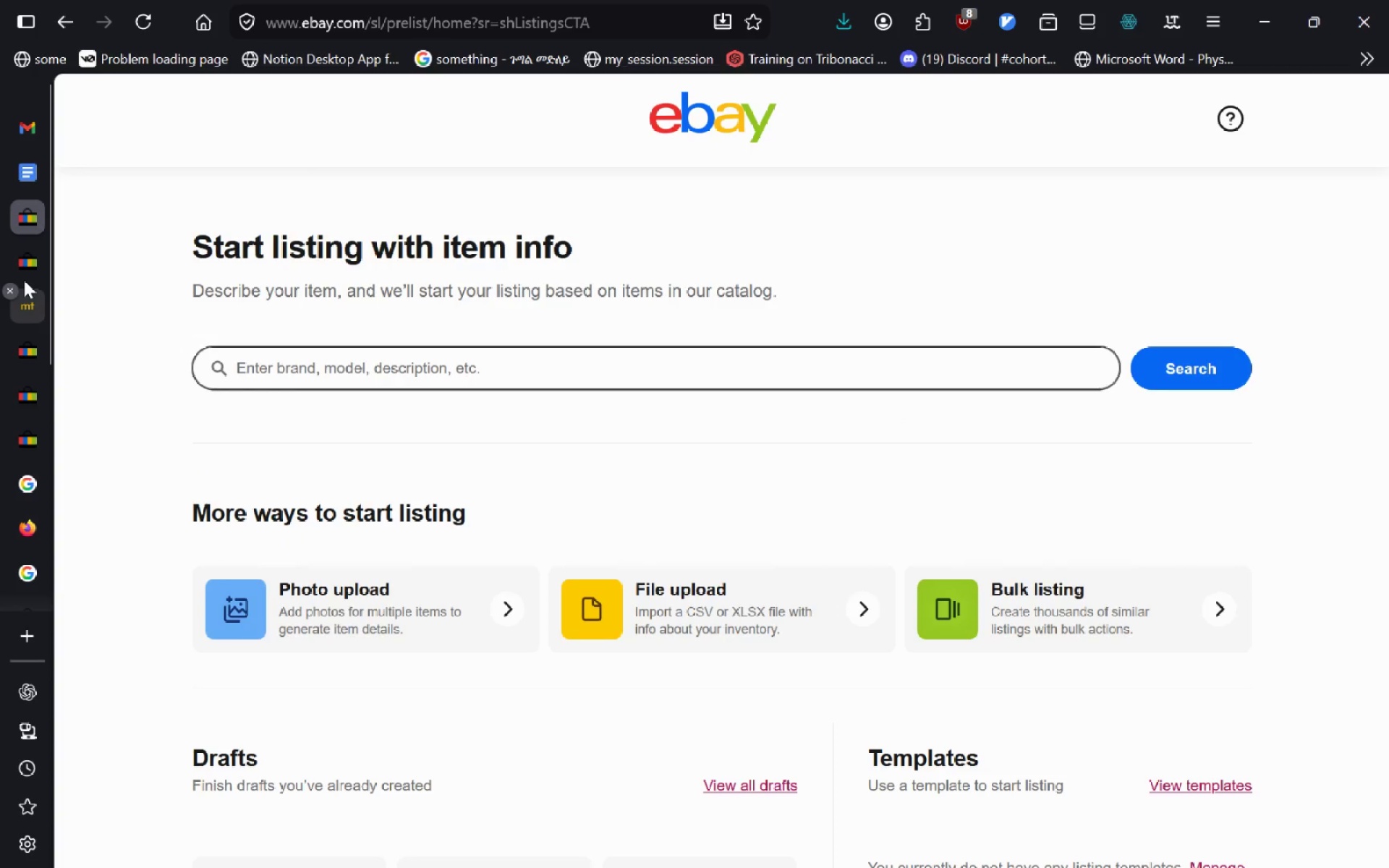 
key(Control+Tab)
 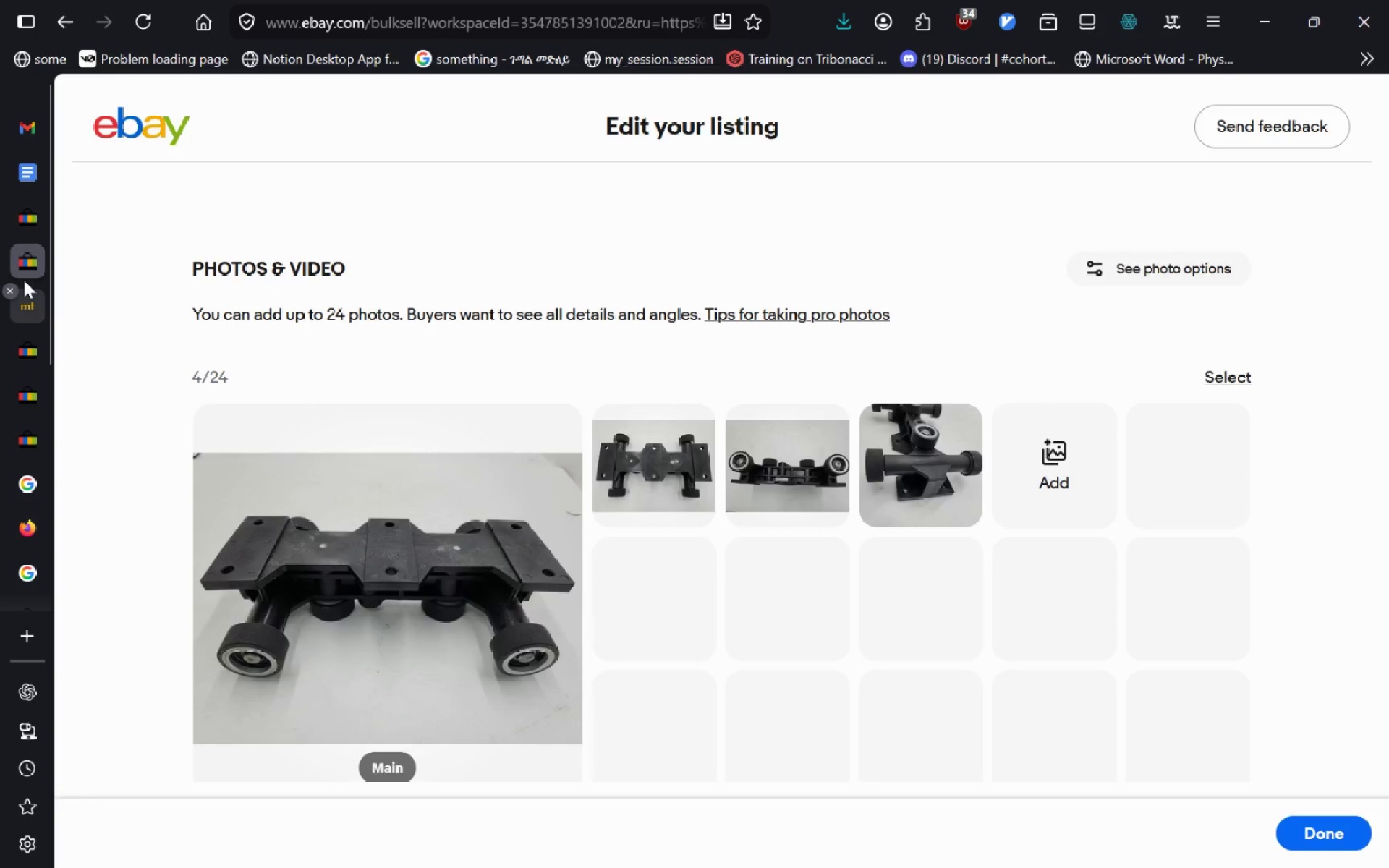 
key(Control+Tab)
 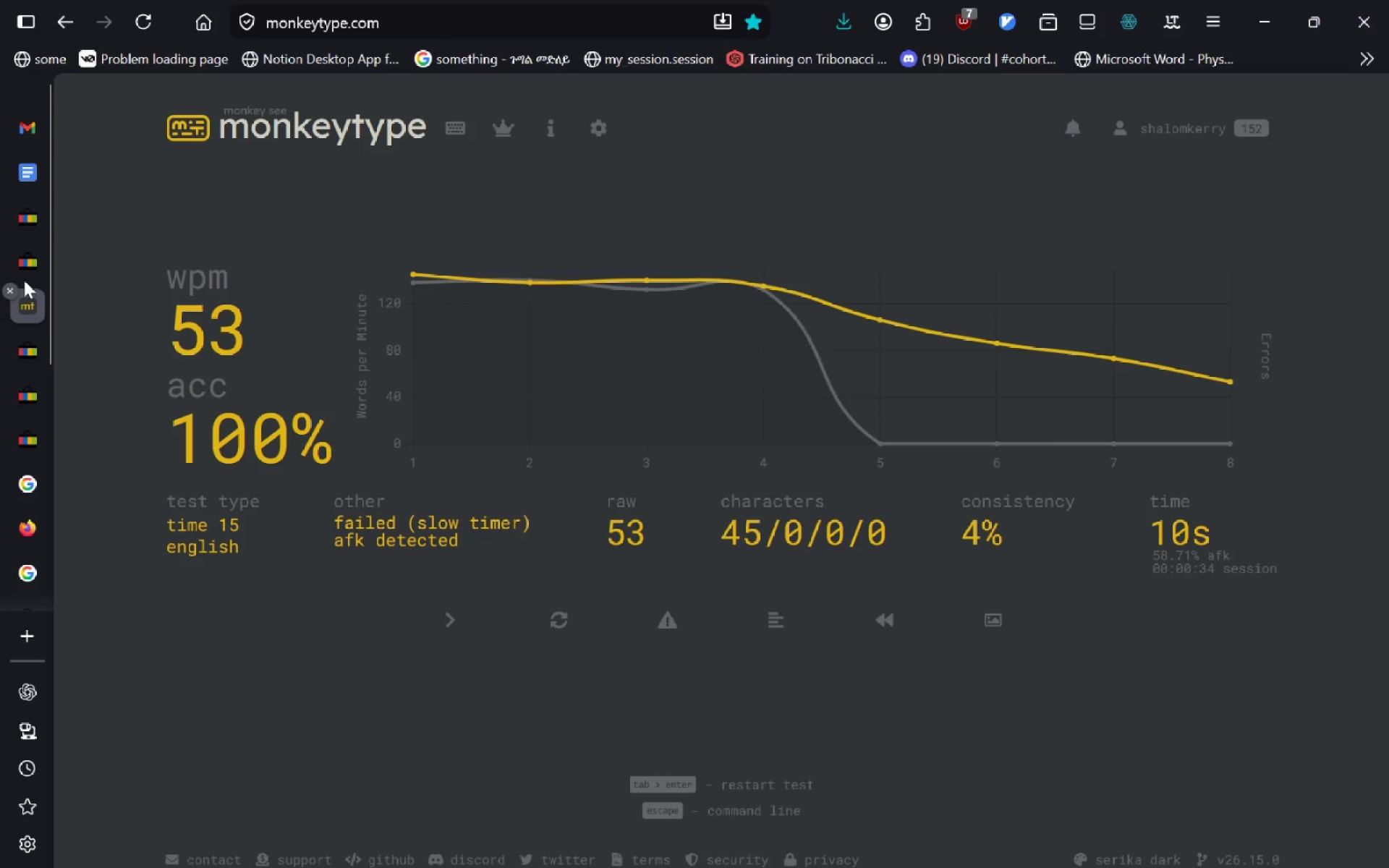 
key(Control+Shift+Tab)
 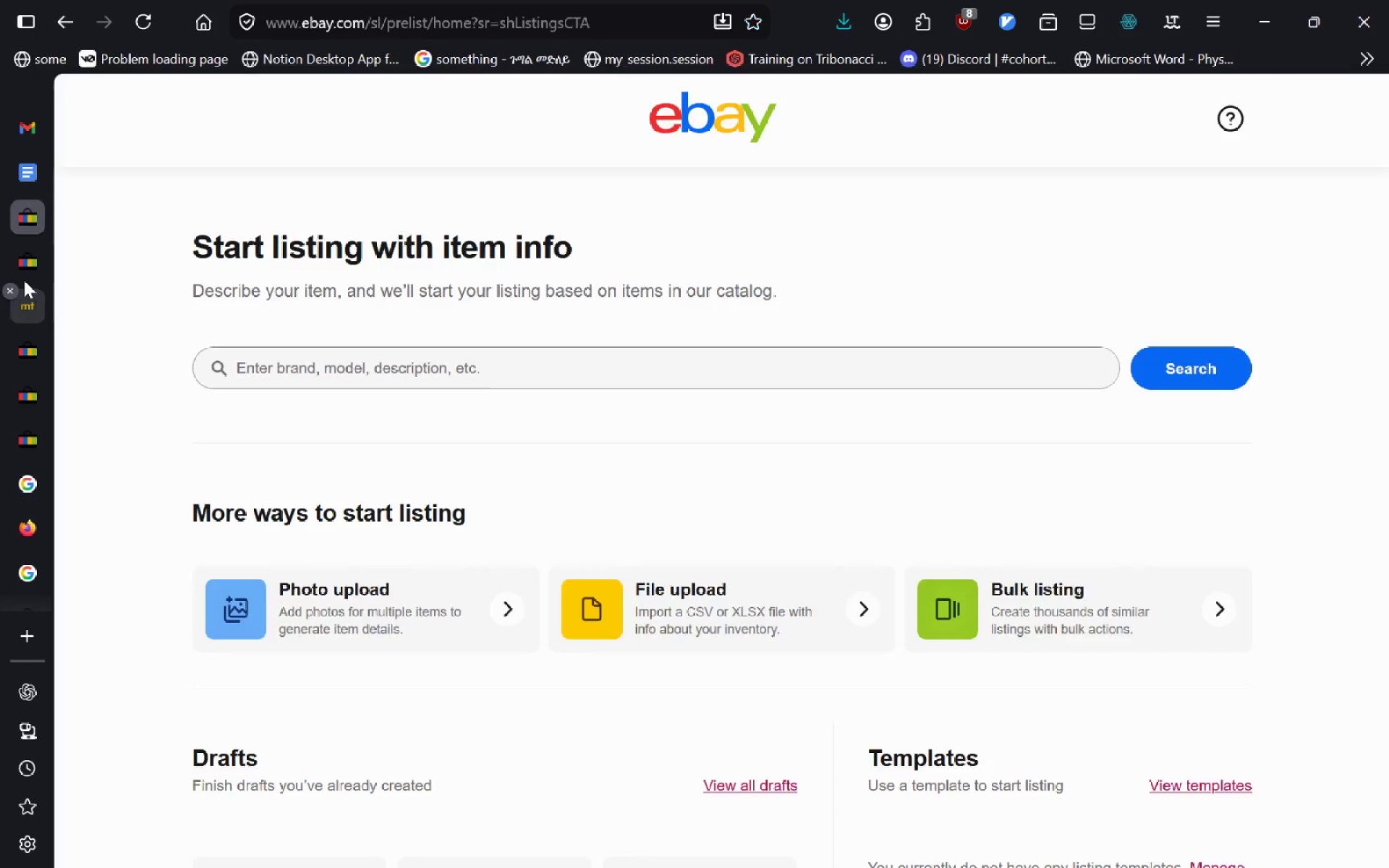 
key(Control+Shift+Tab)
 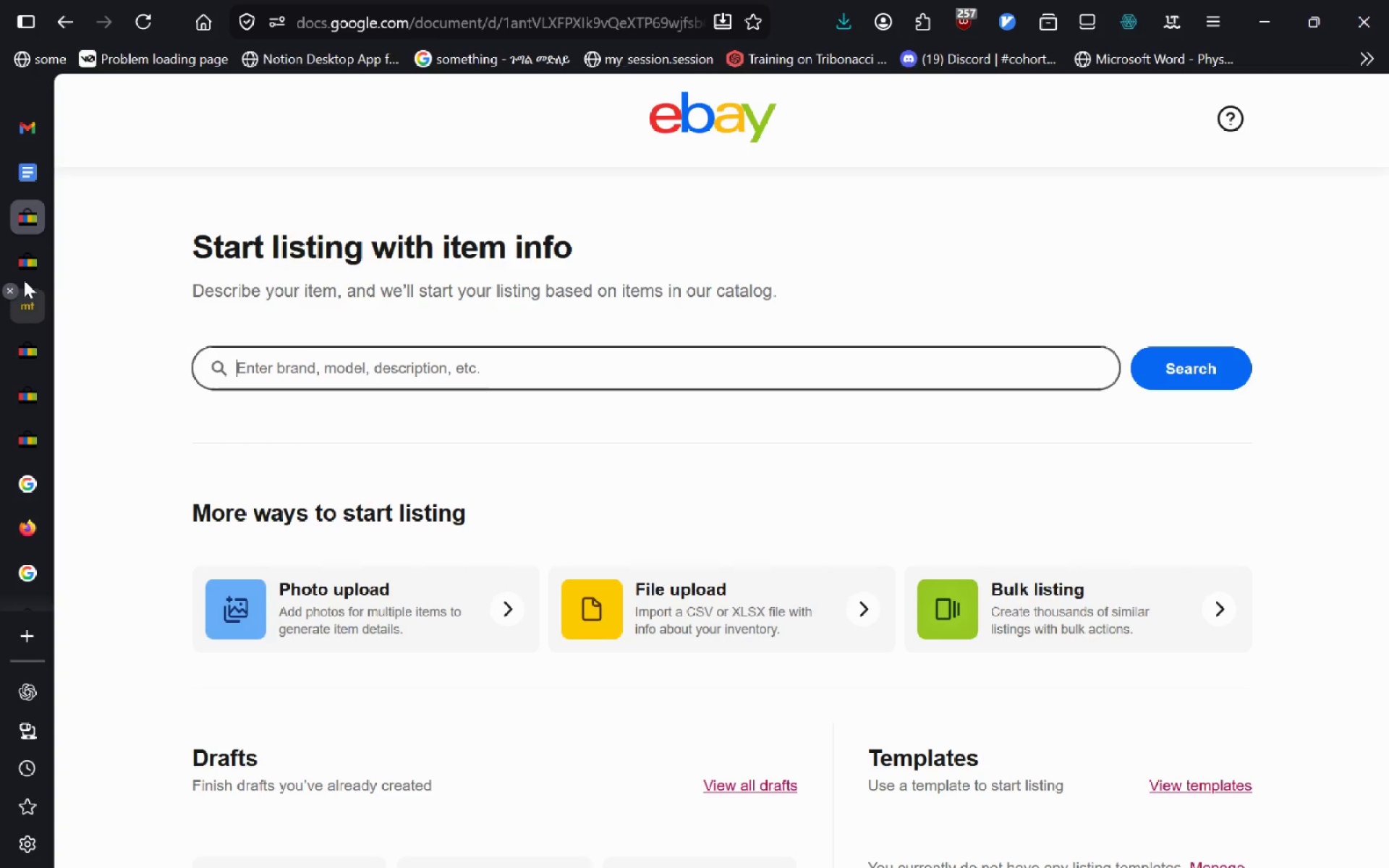 
key(Control+Shift+Tab)
 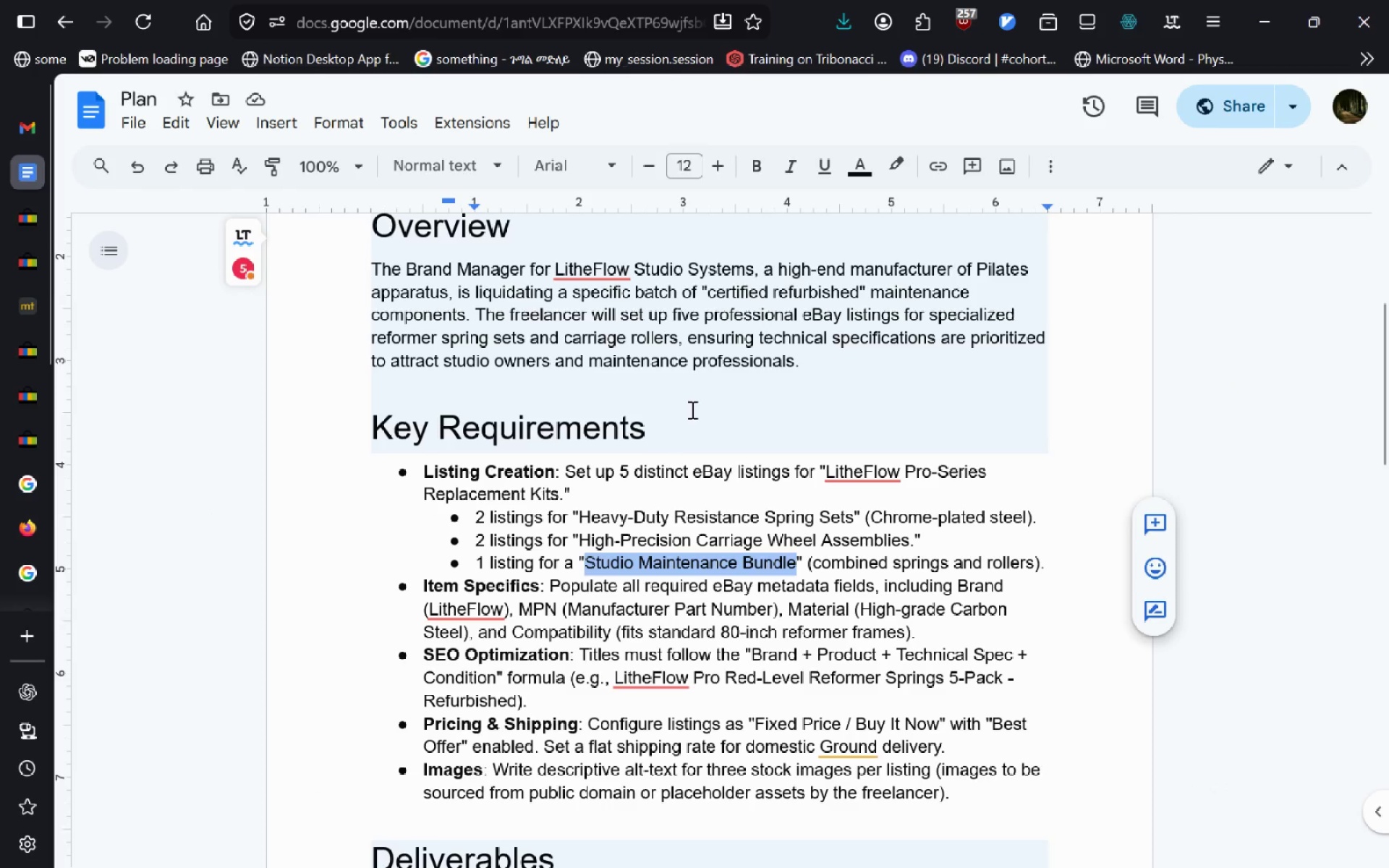 
key(Control+Shift+Tab)
 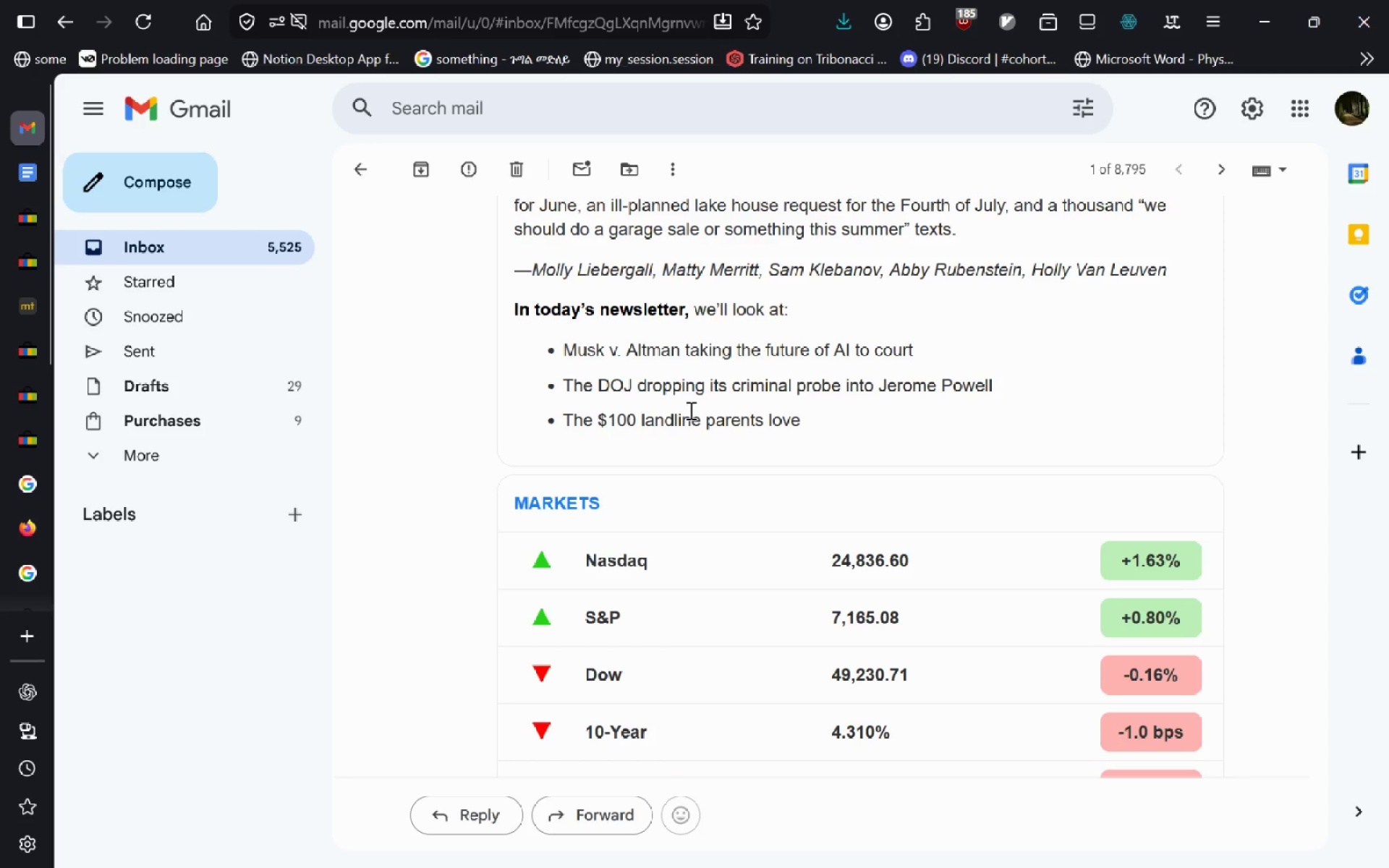 
key(Control+Shift+Tab)
 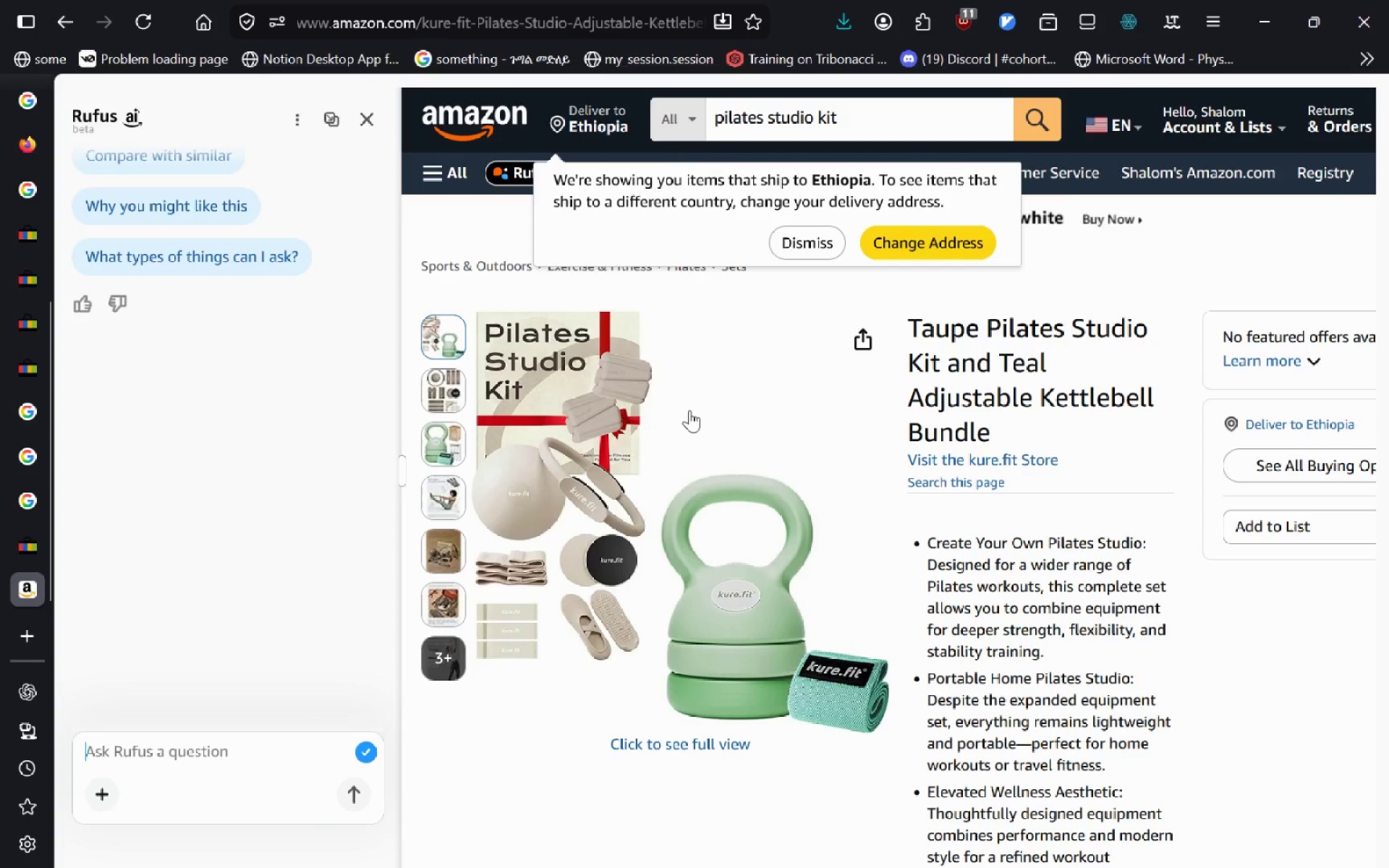 
key(Control+Shift+Tab)
 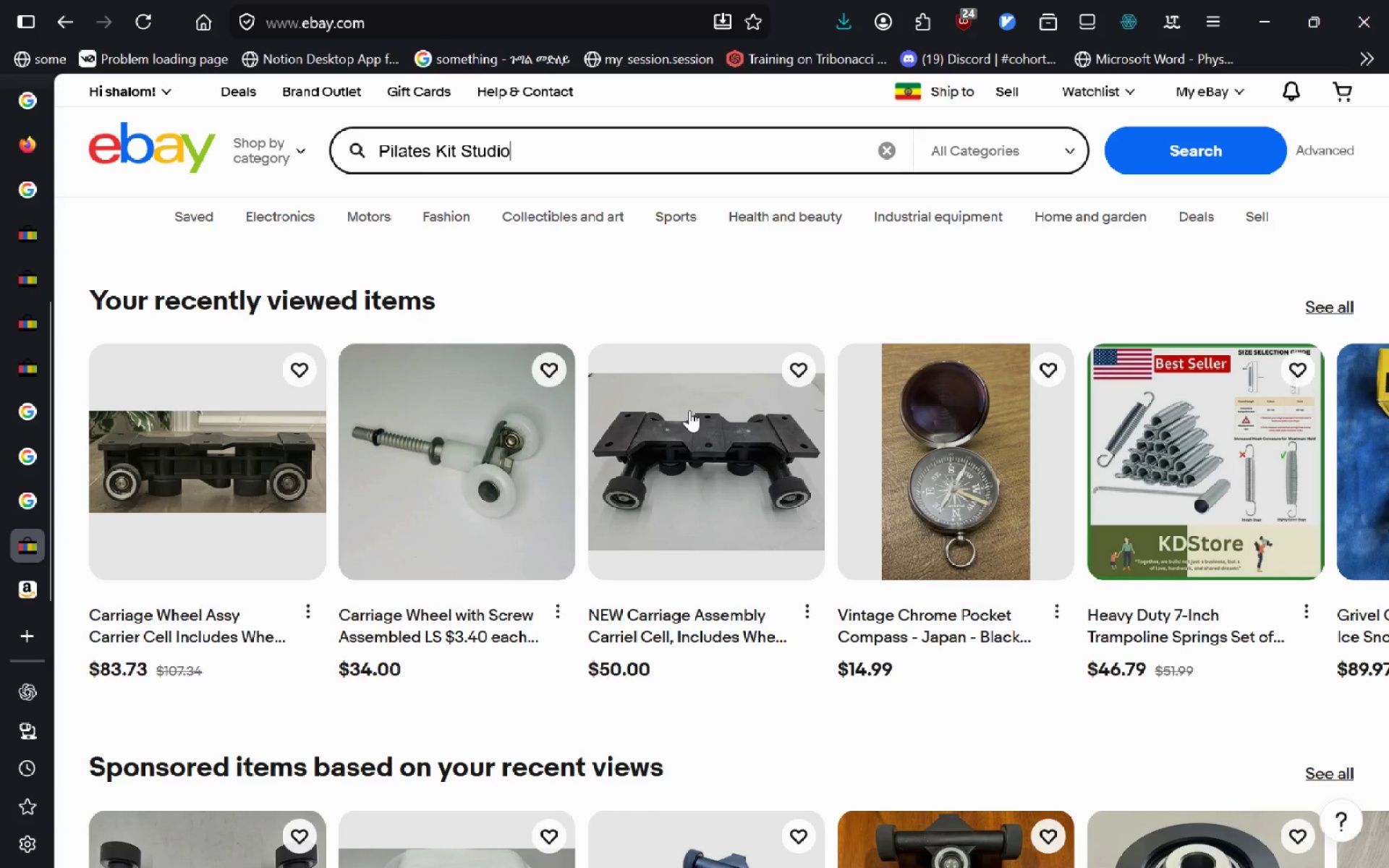 
key(Control+Tab)
 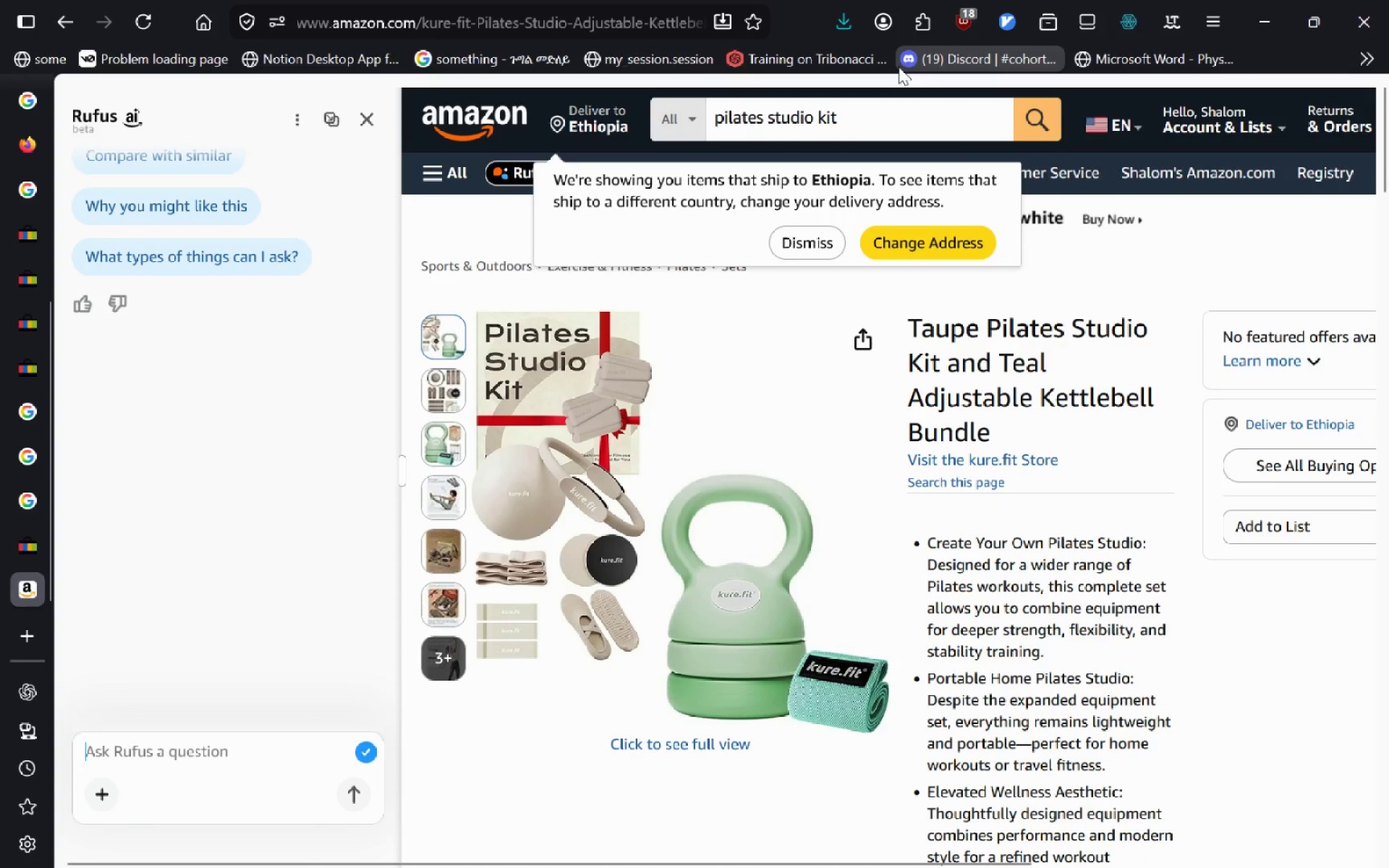 
left_click([878, 119])
 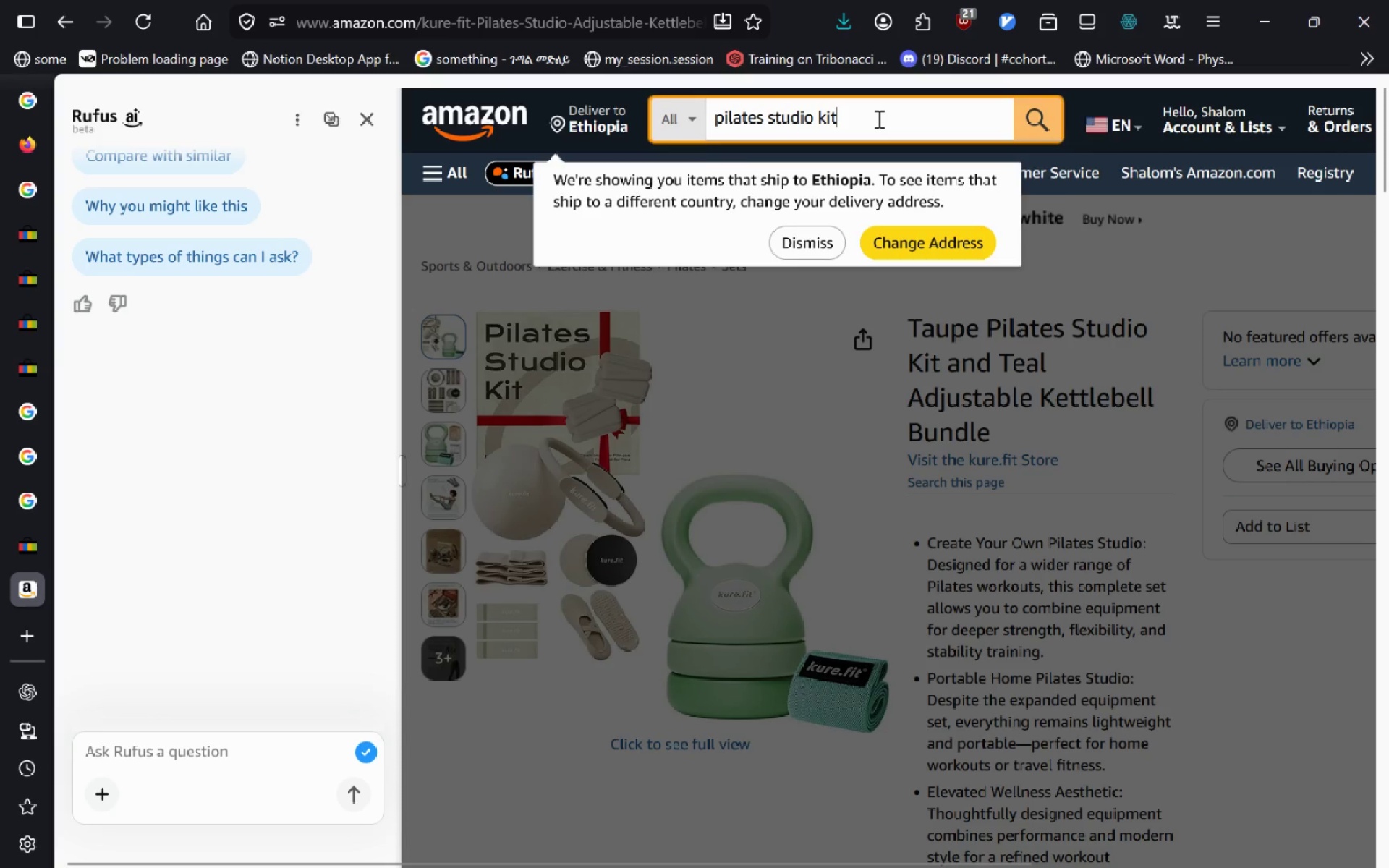 
key(Space)
 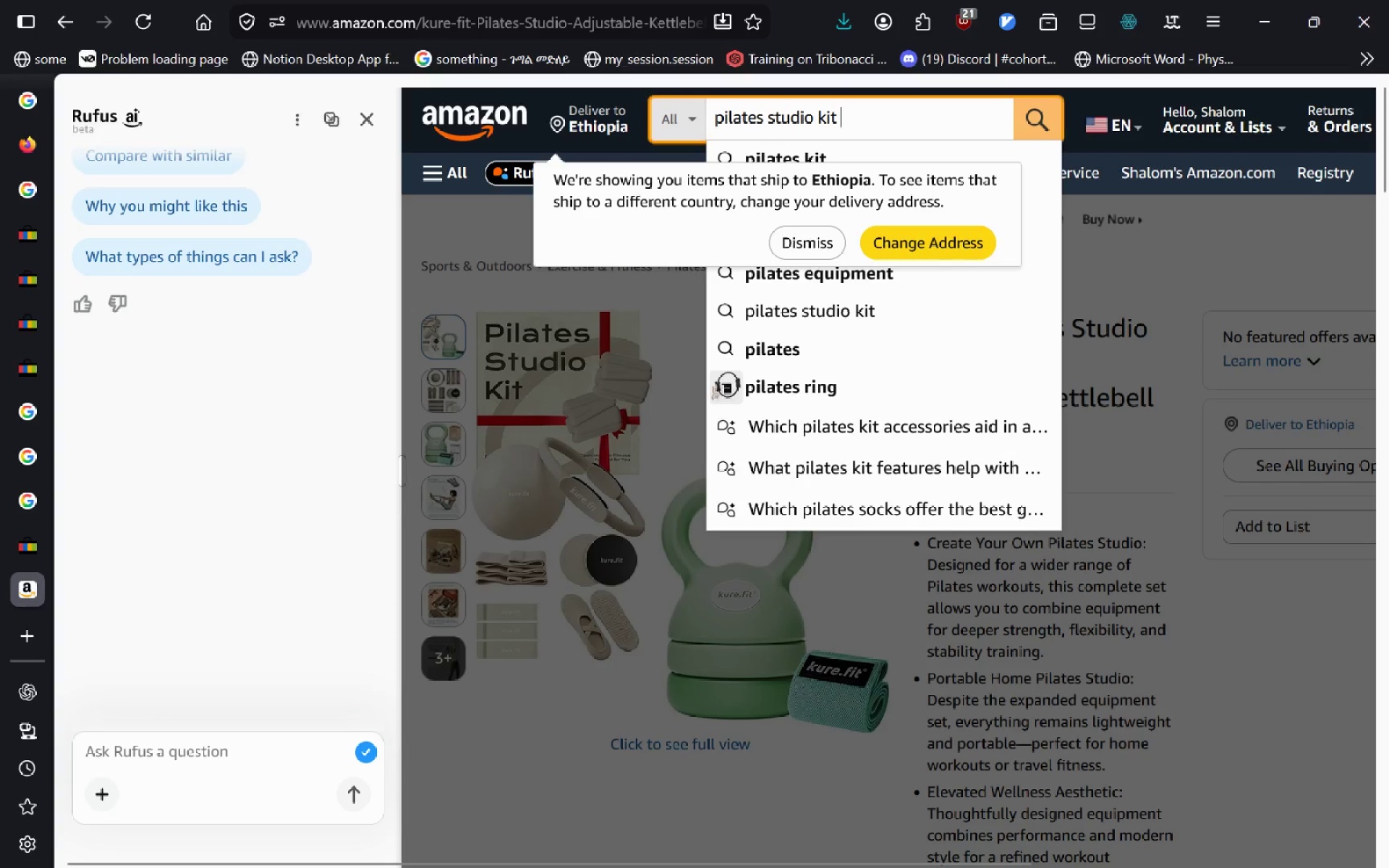 
key(Meta+Space)
 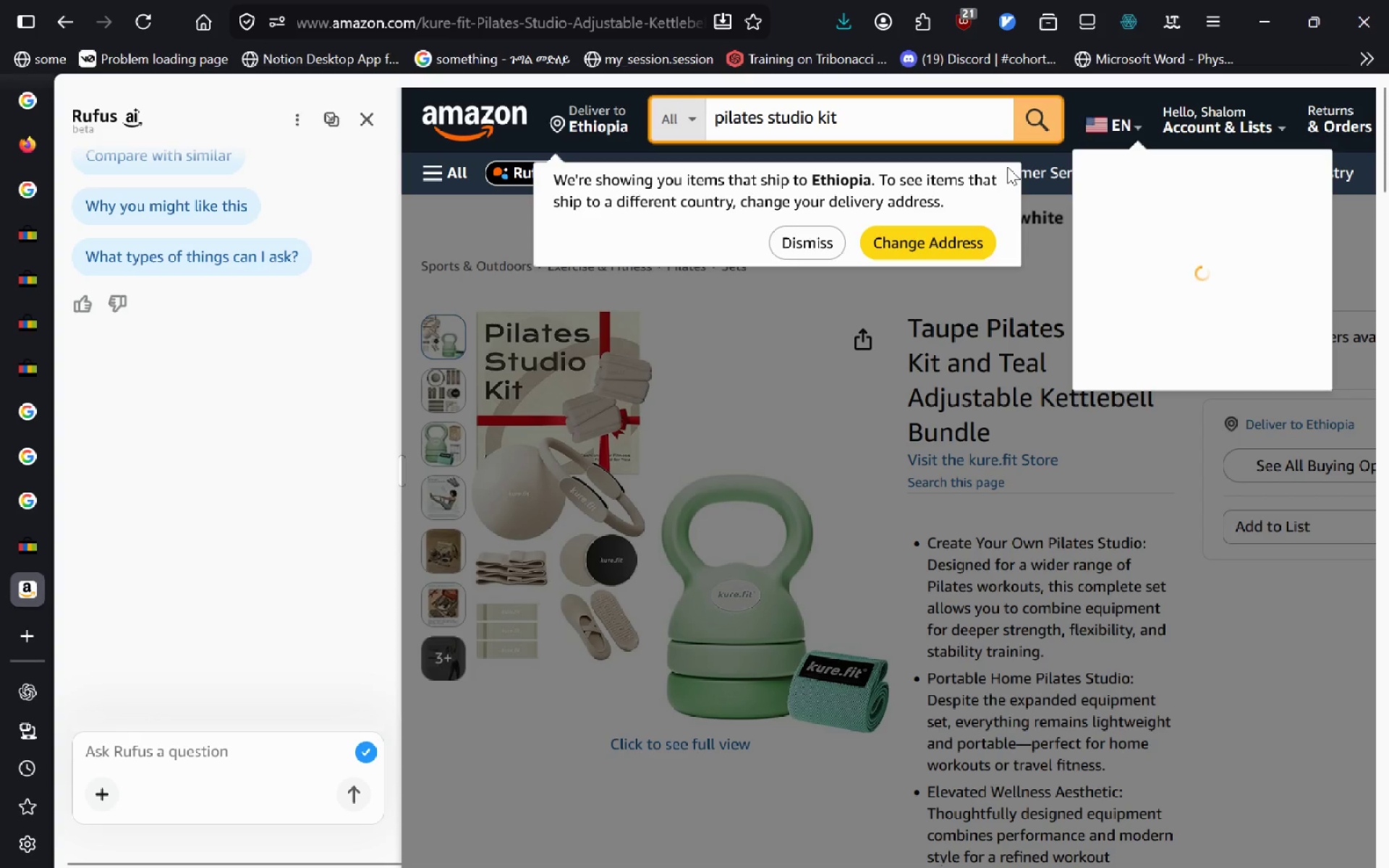 
left_click([799, 243])
 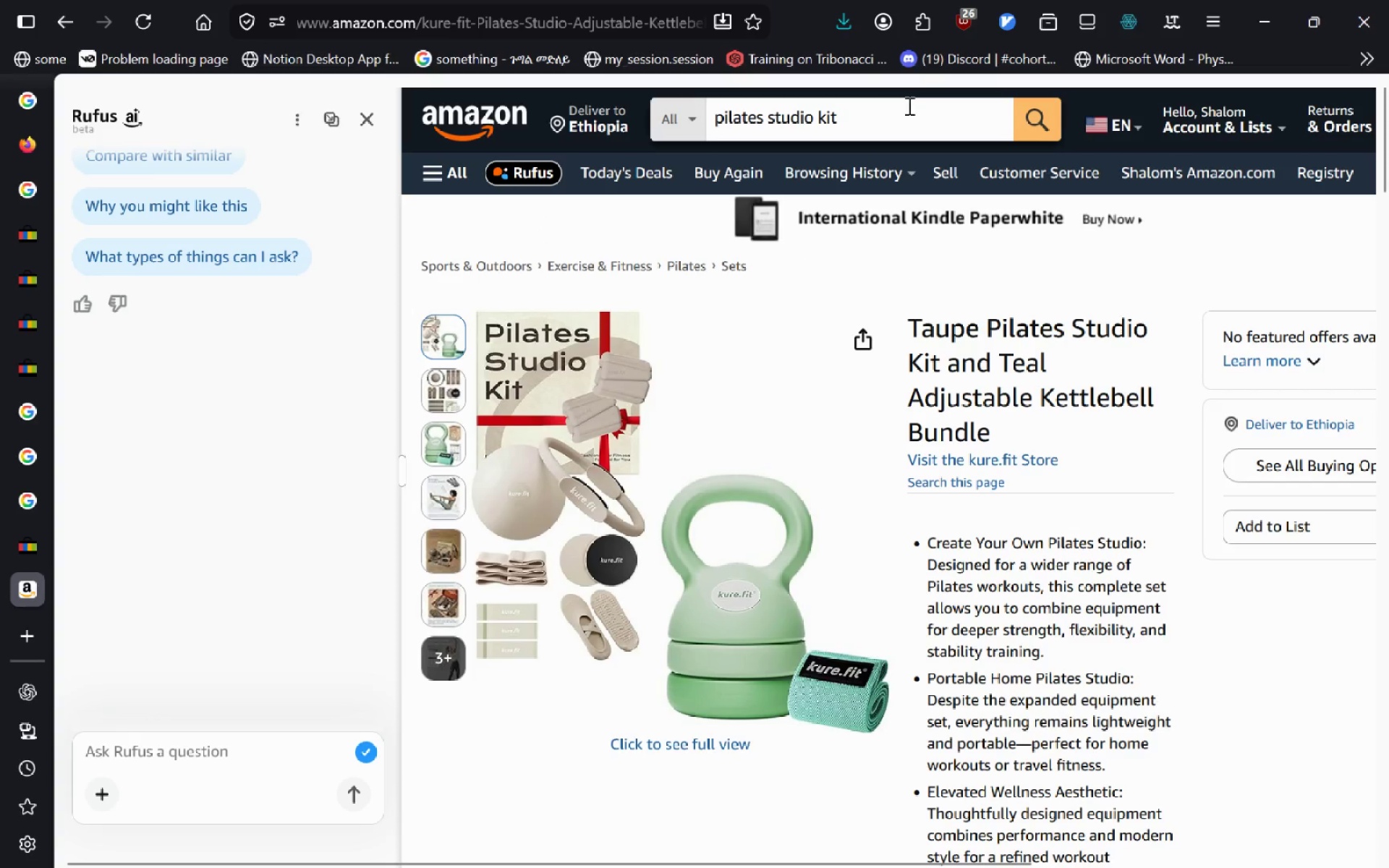 
left_click([913, 102])
 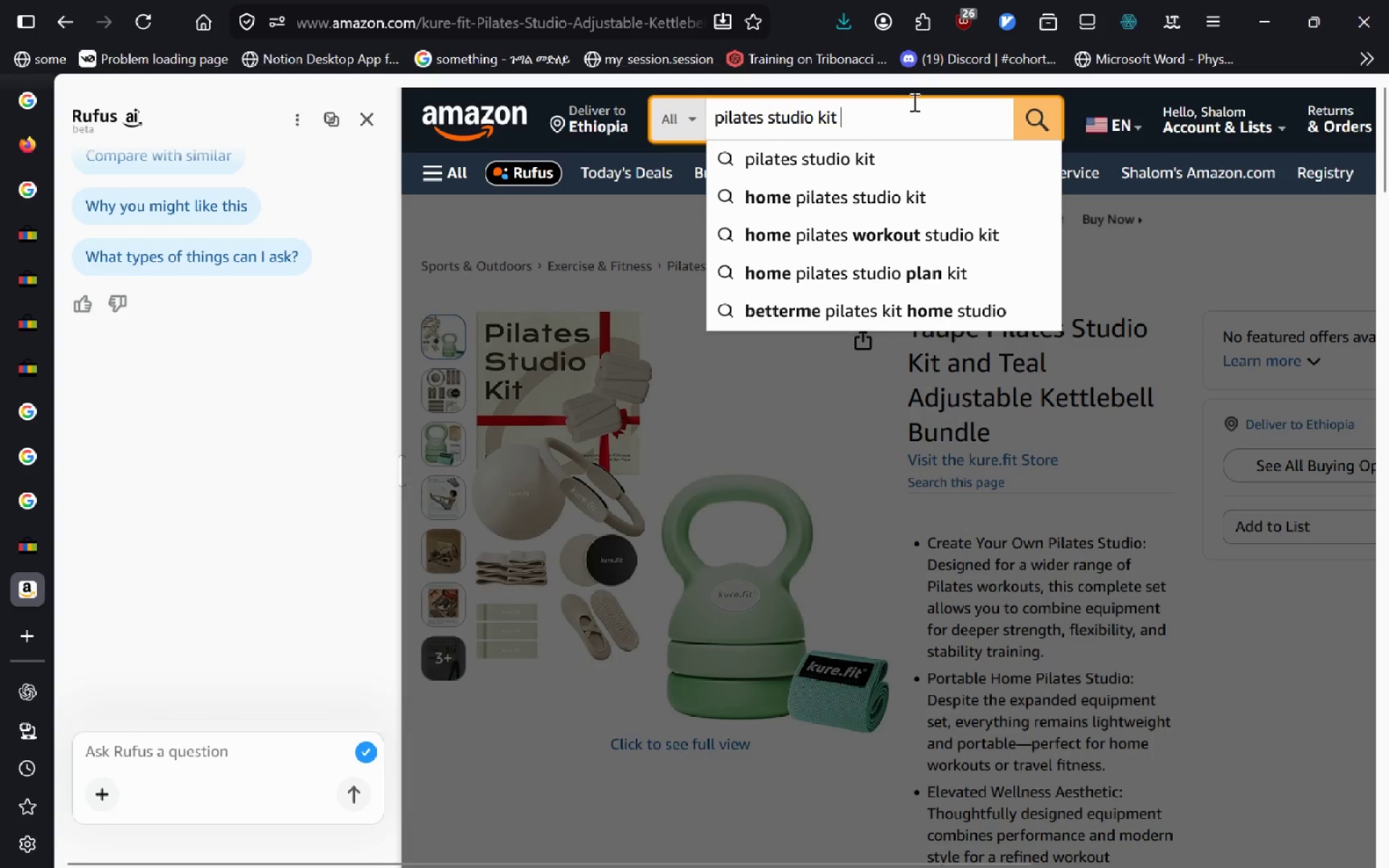 
key(Space)
 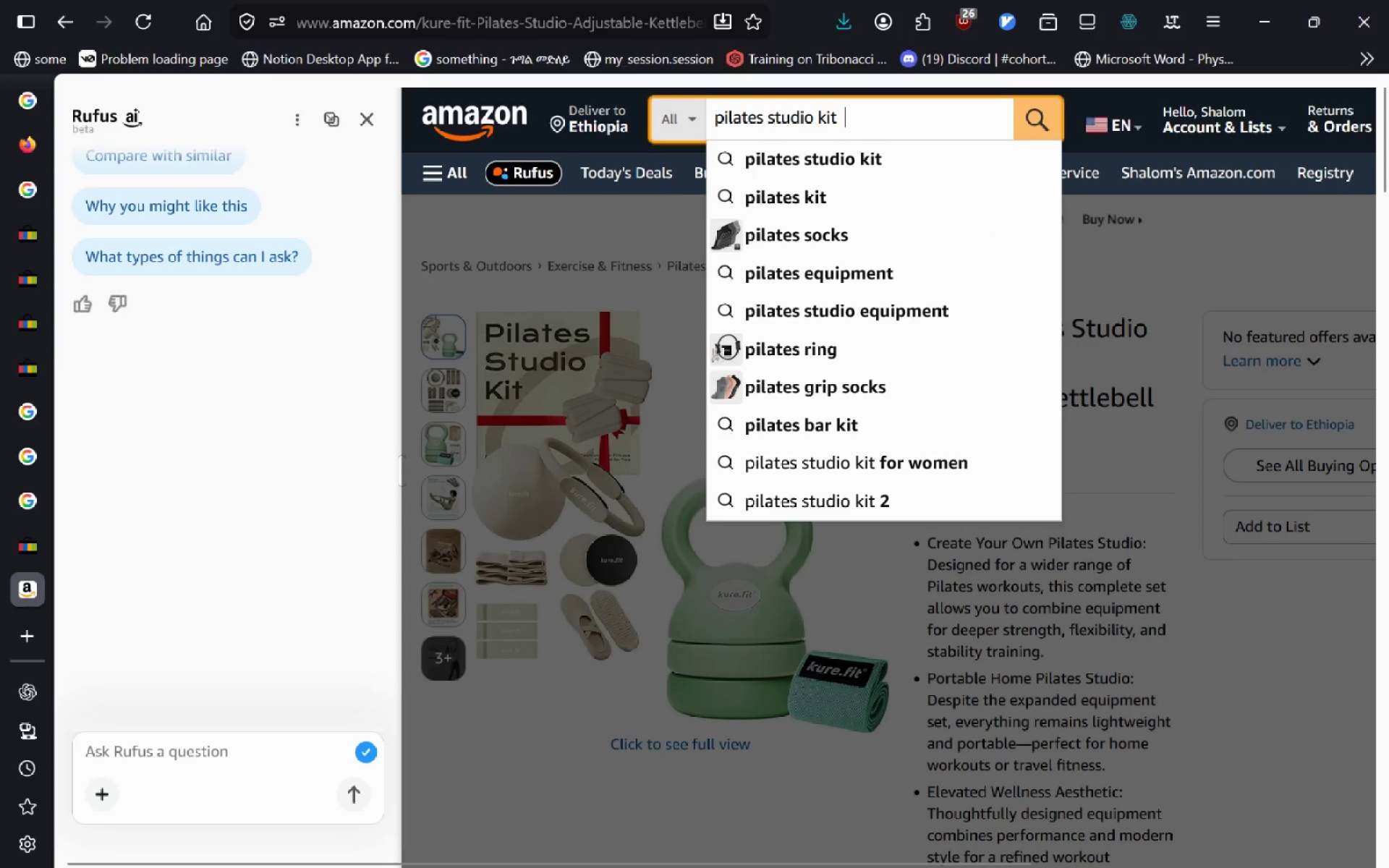 
key(Meta+Space)
 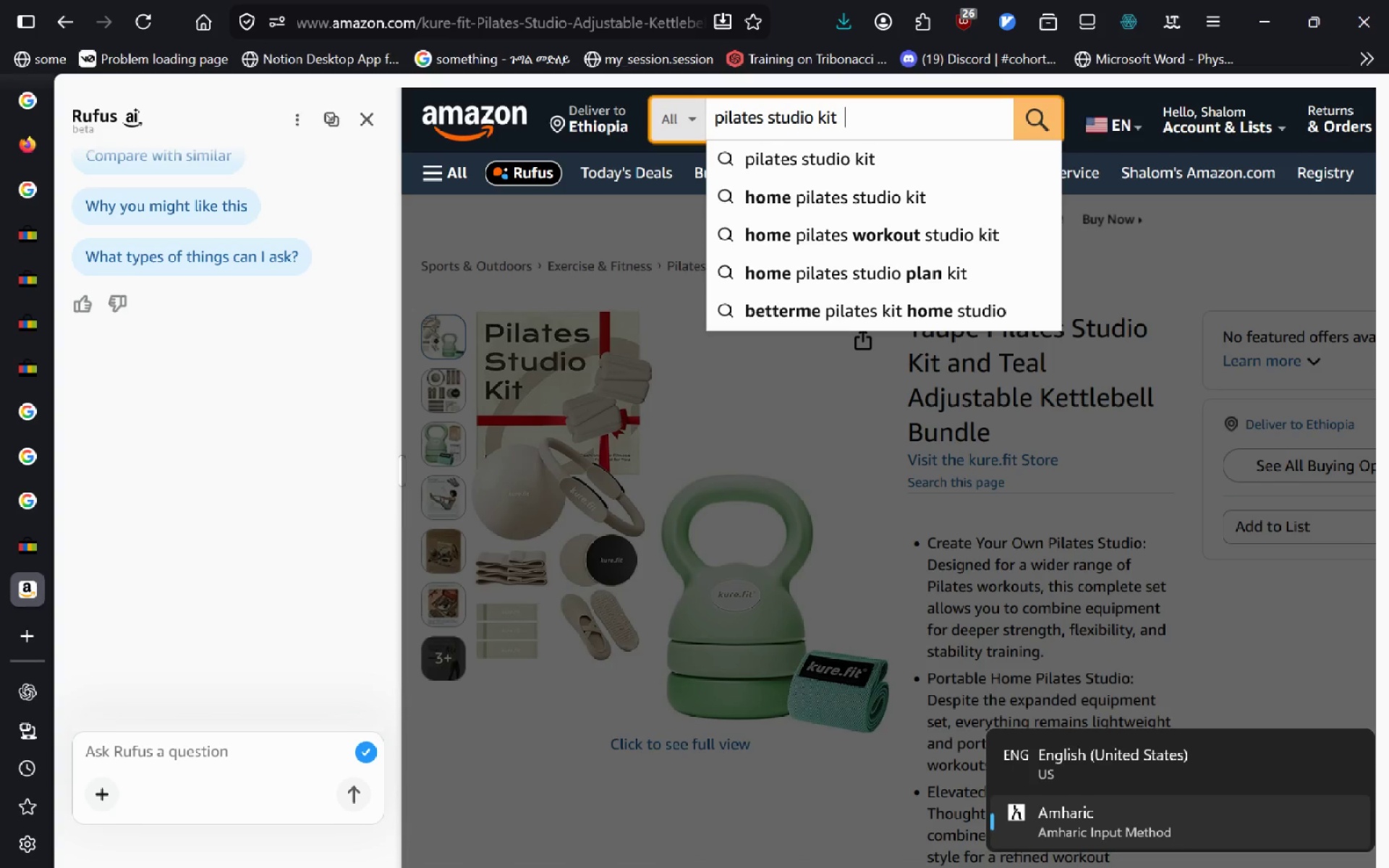 
key(Meta+Space)
 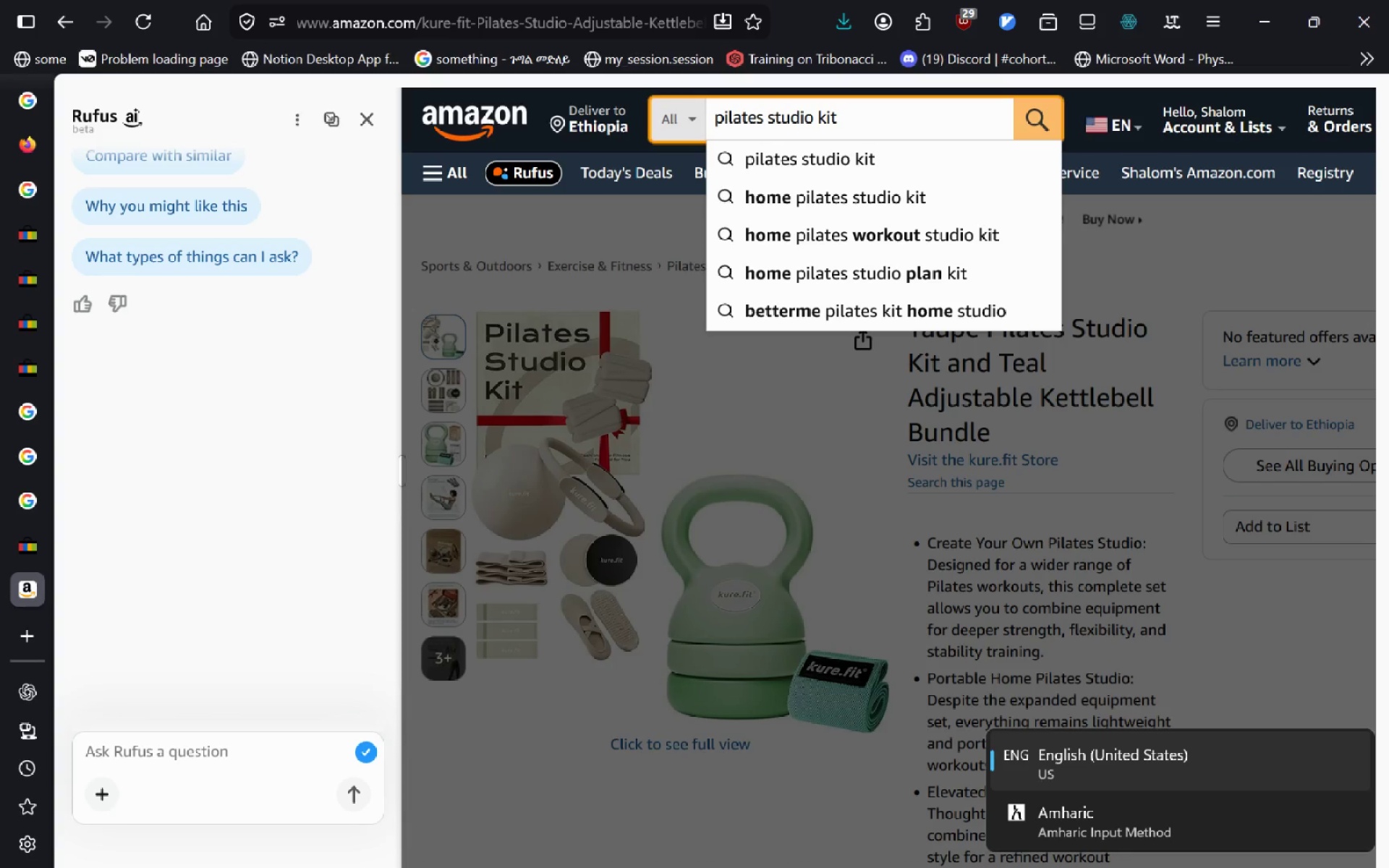 
key(Alt+Space)
 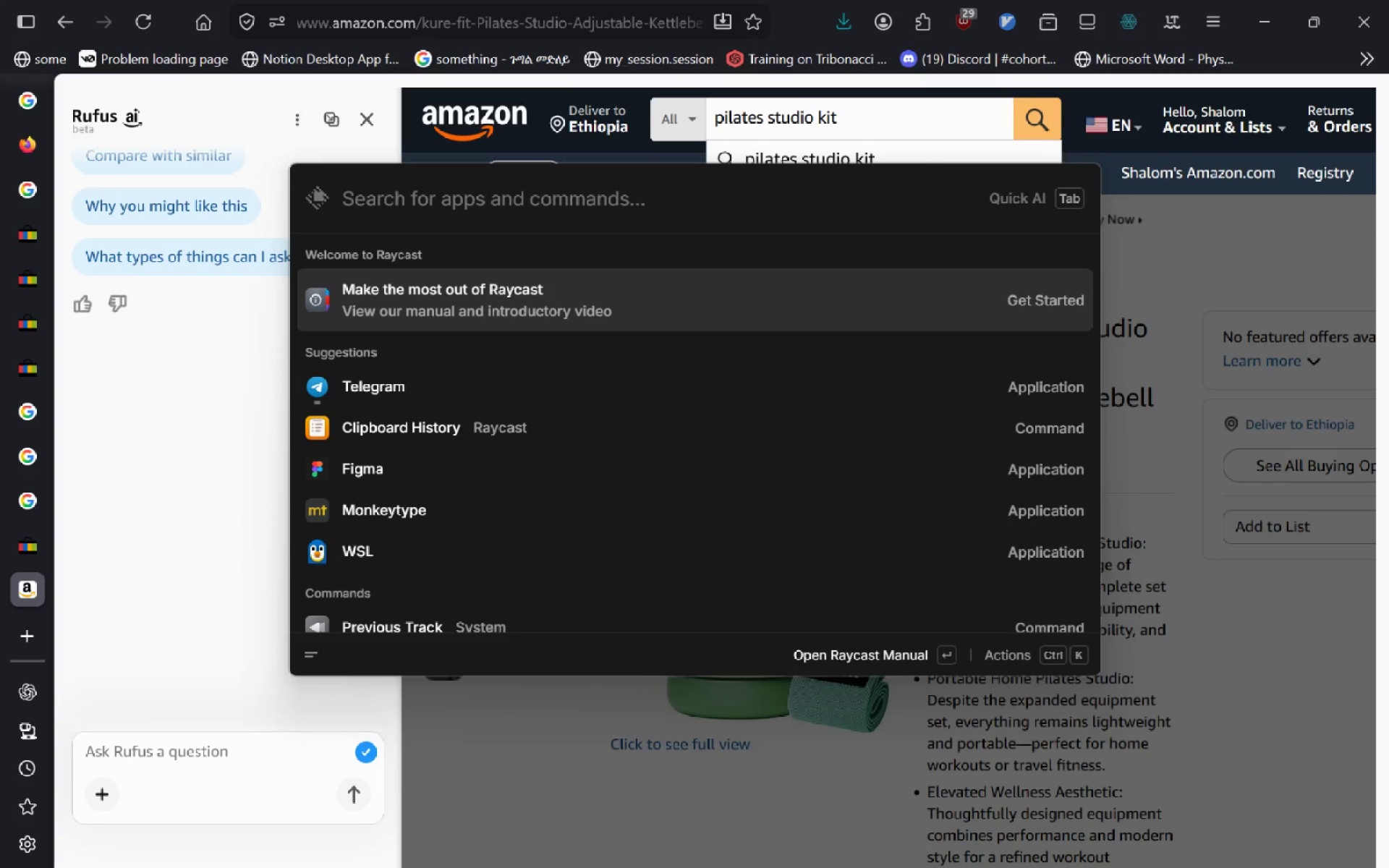 
key(Control+Shift+Tab)
 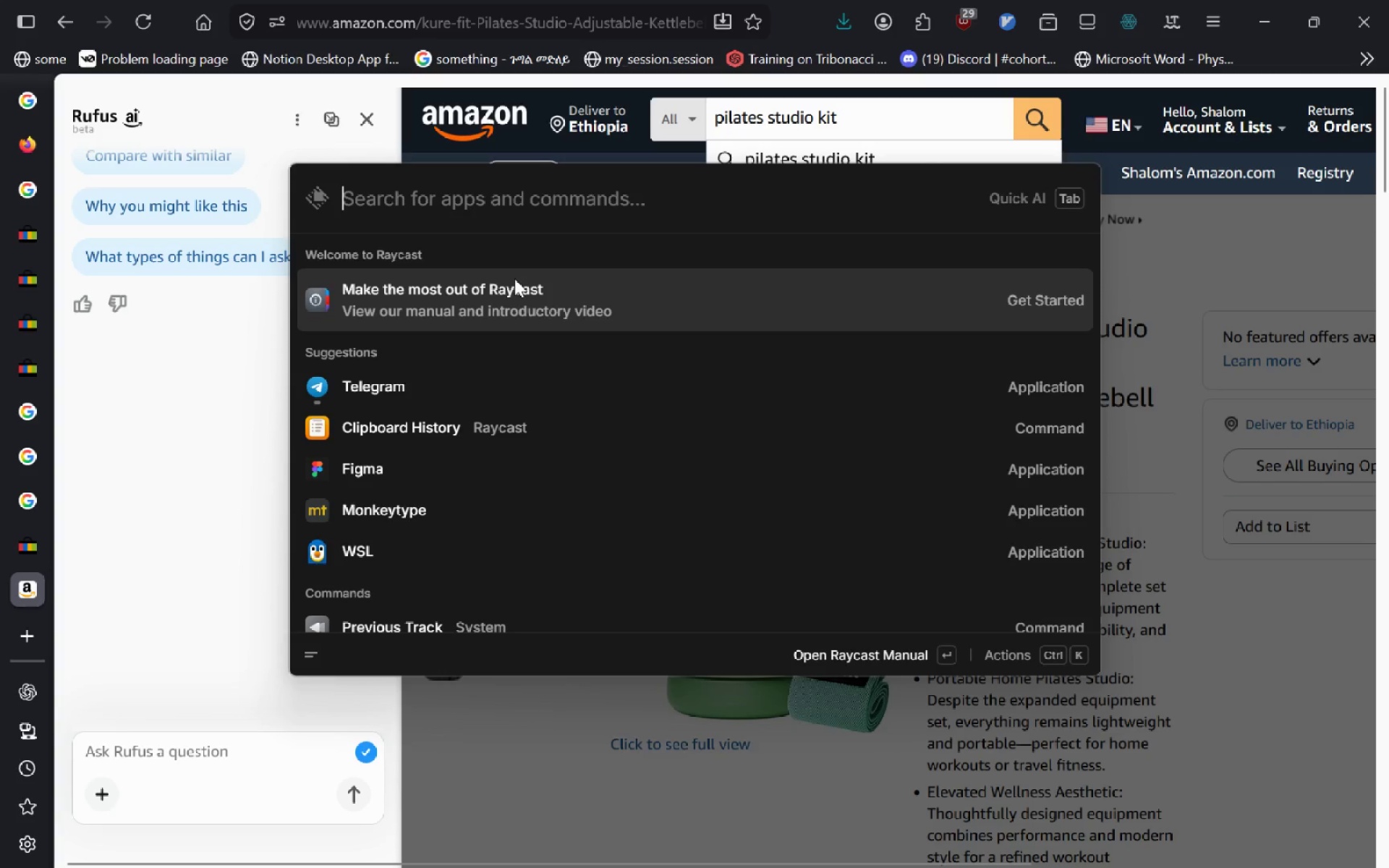 
key(Escape)
 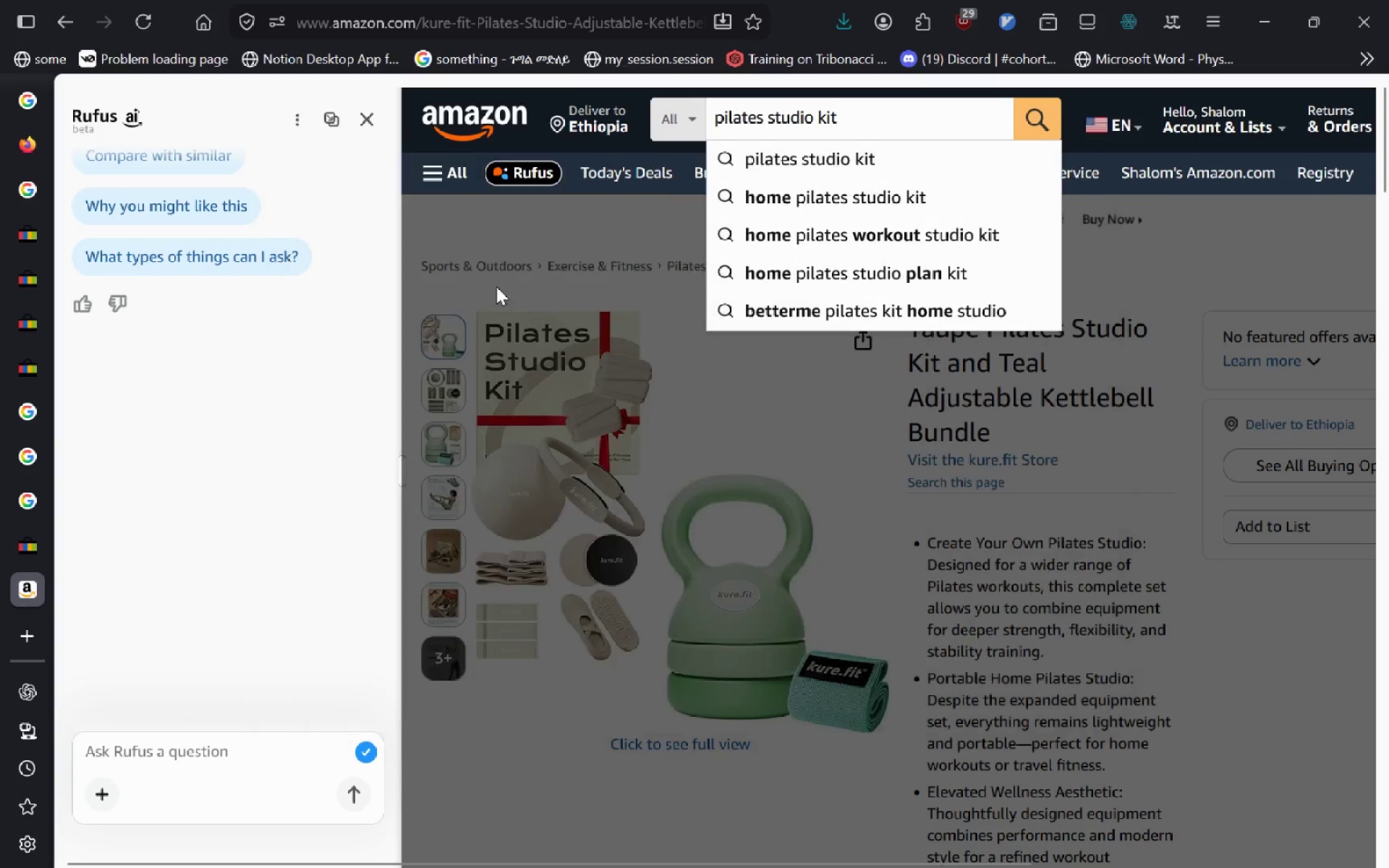 
key(Control+Shift+Tab)
 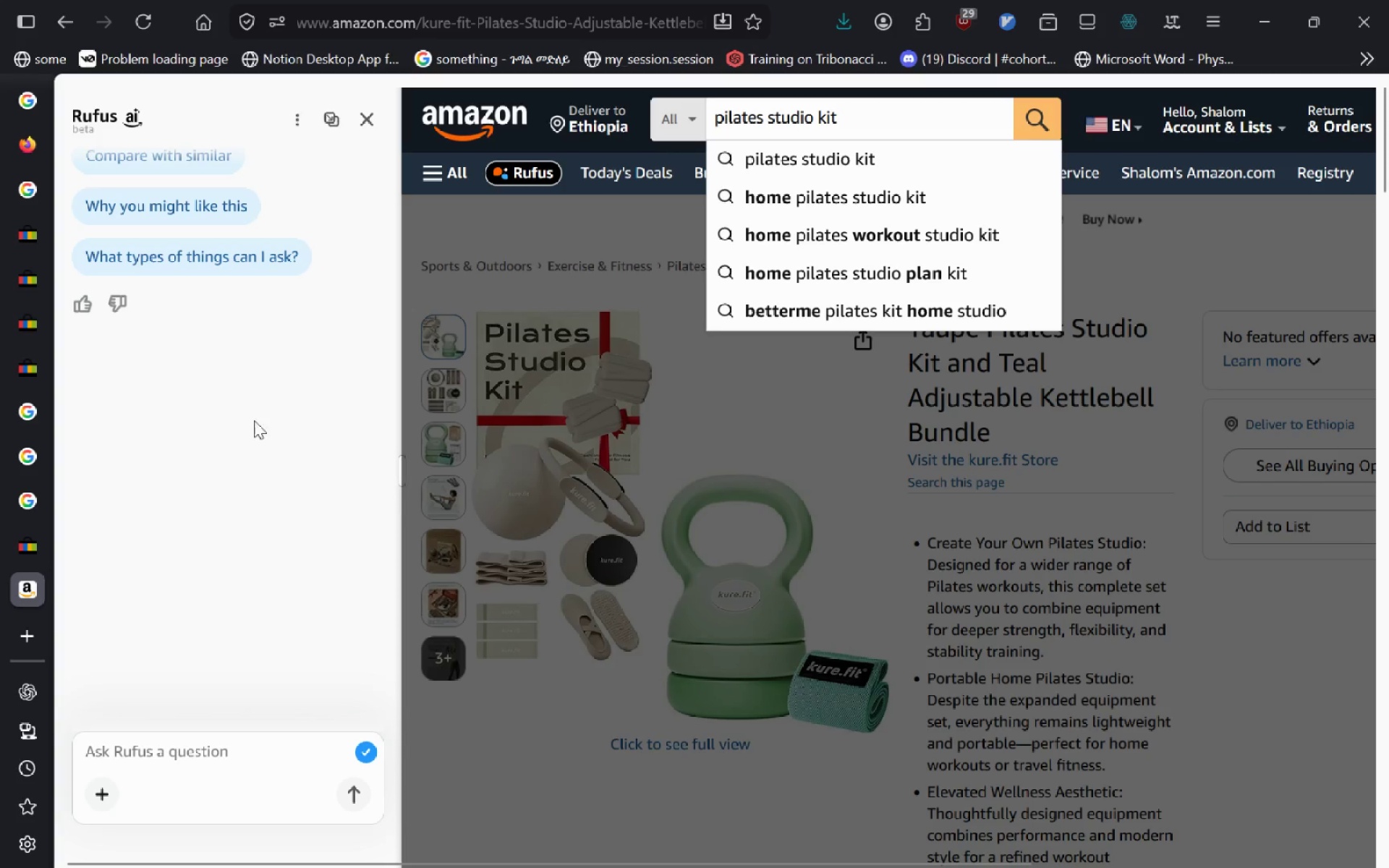 
left_click([247, 422])
 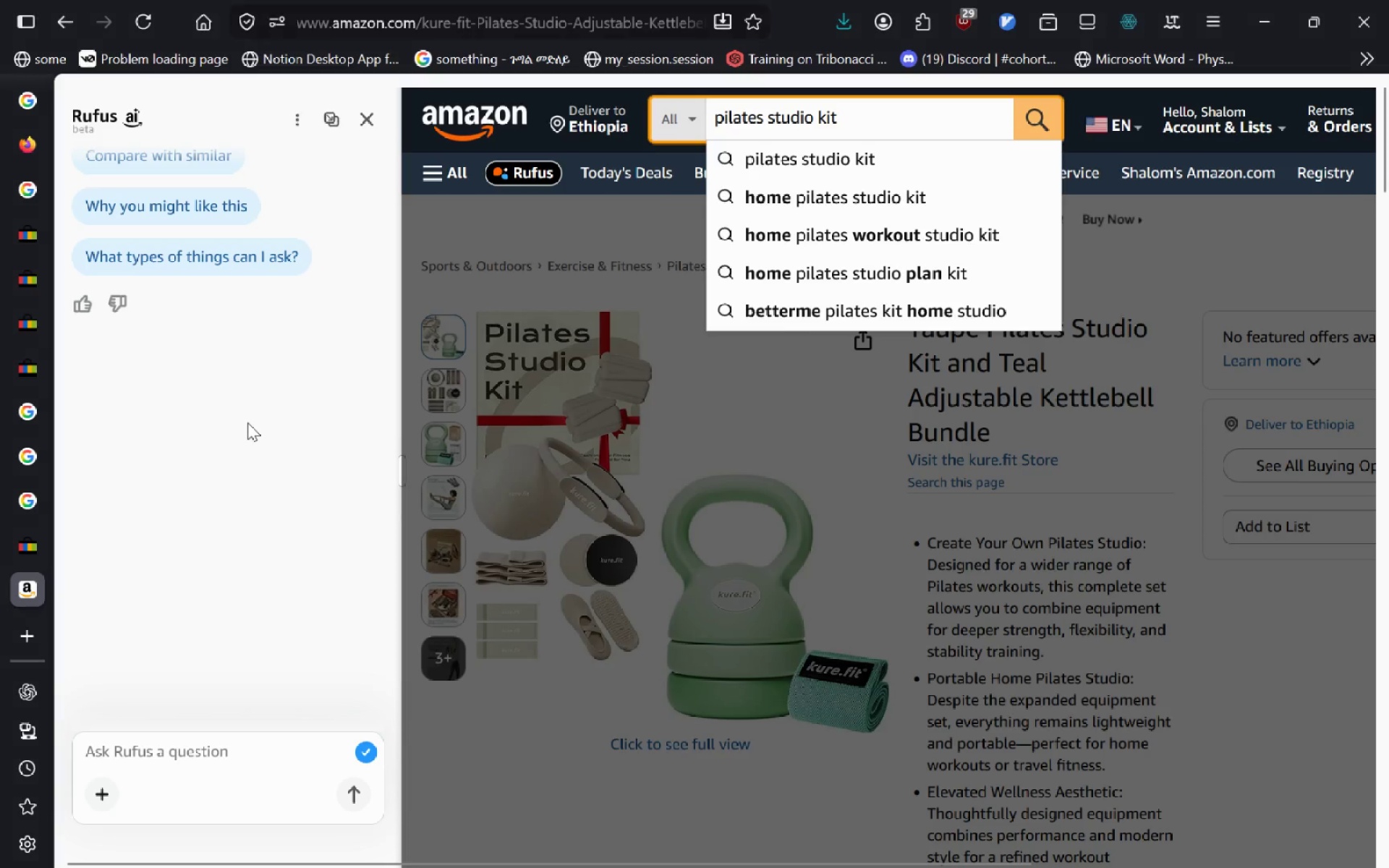 
key(Control+Shift+Tab)
 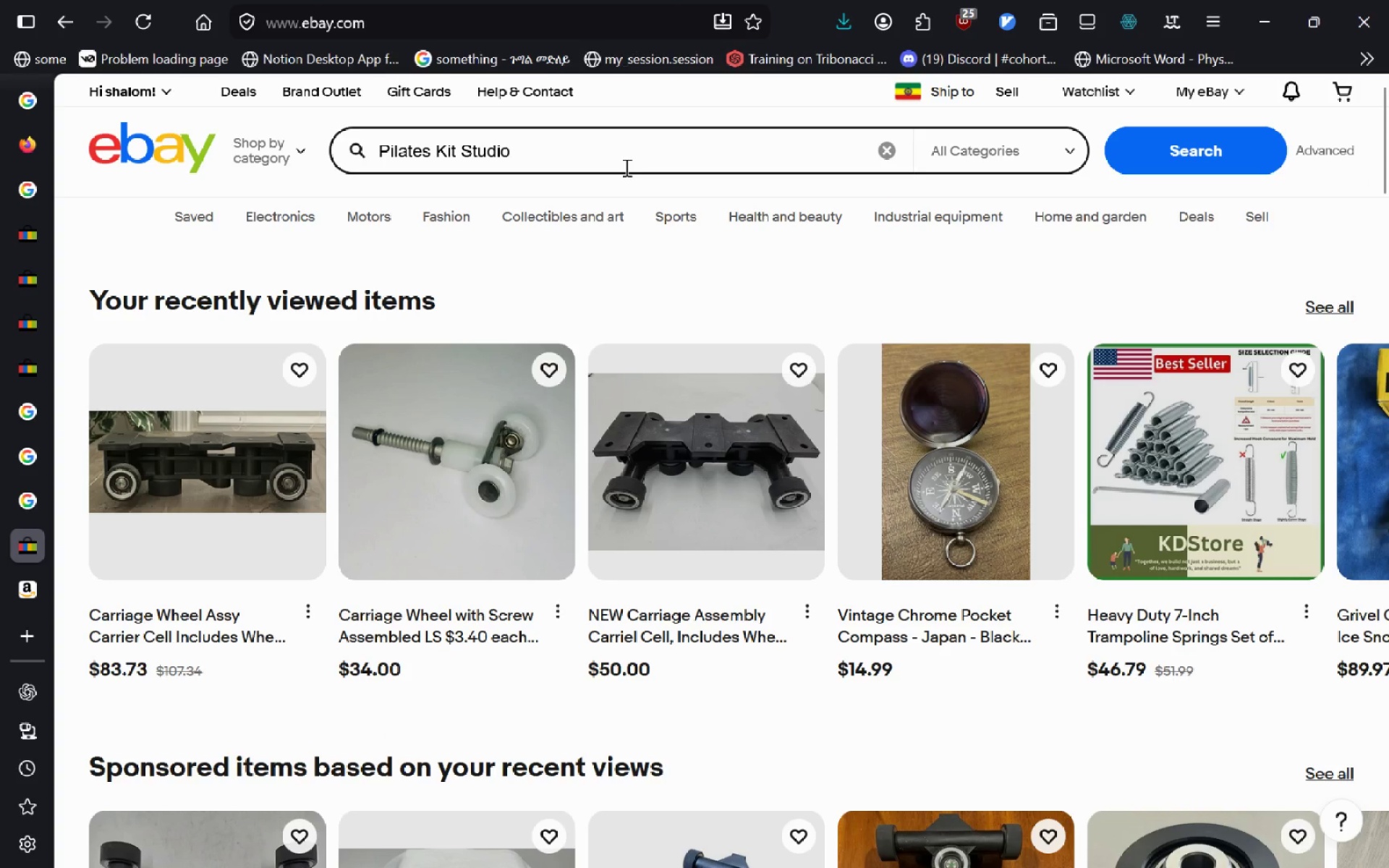 
left_click([630, 153])
 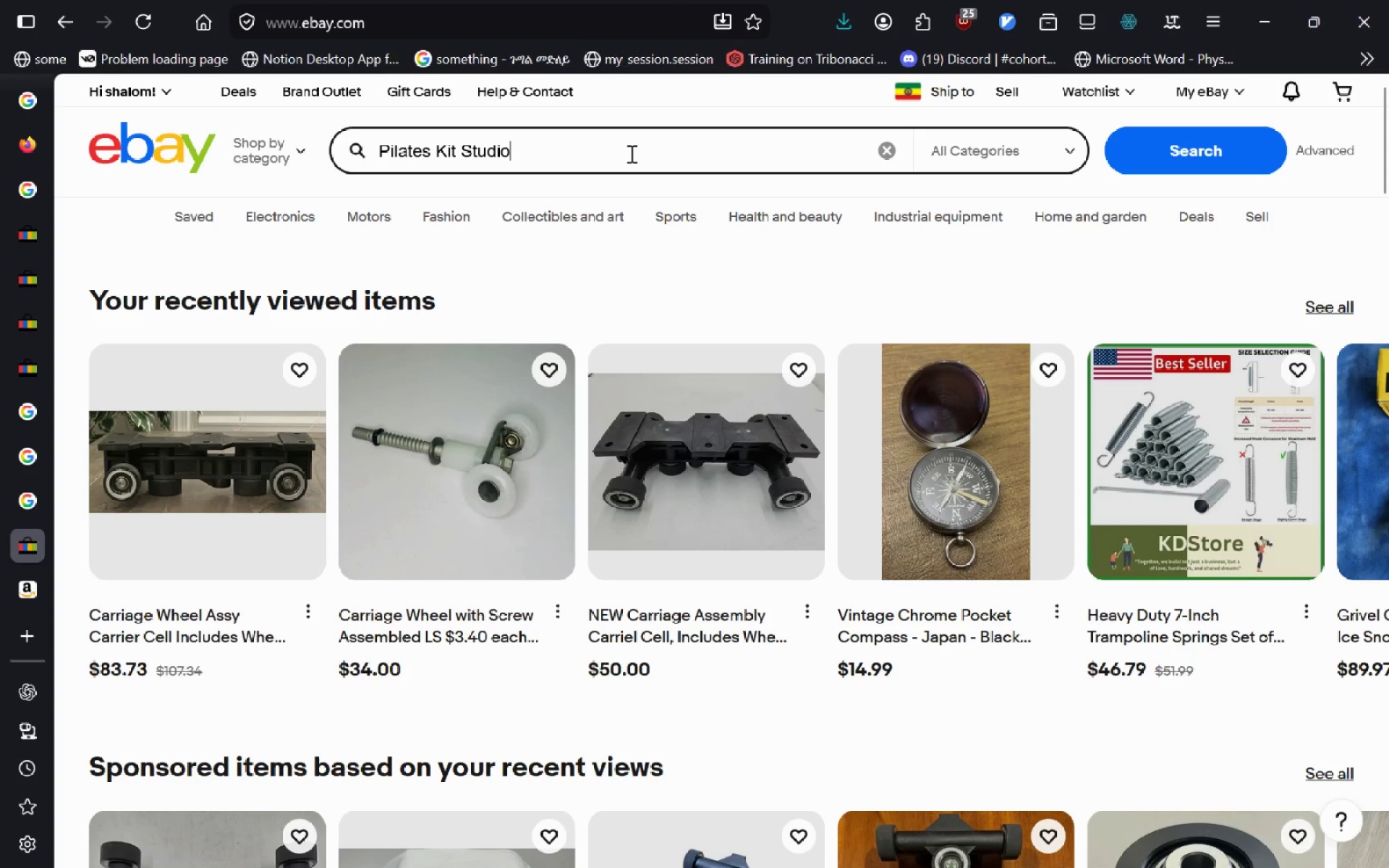 
key(Space)
 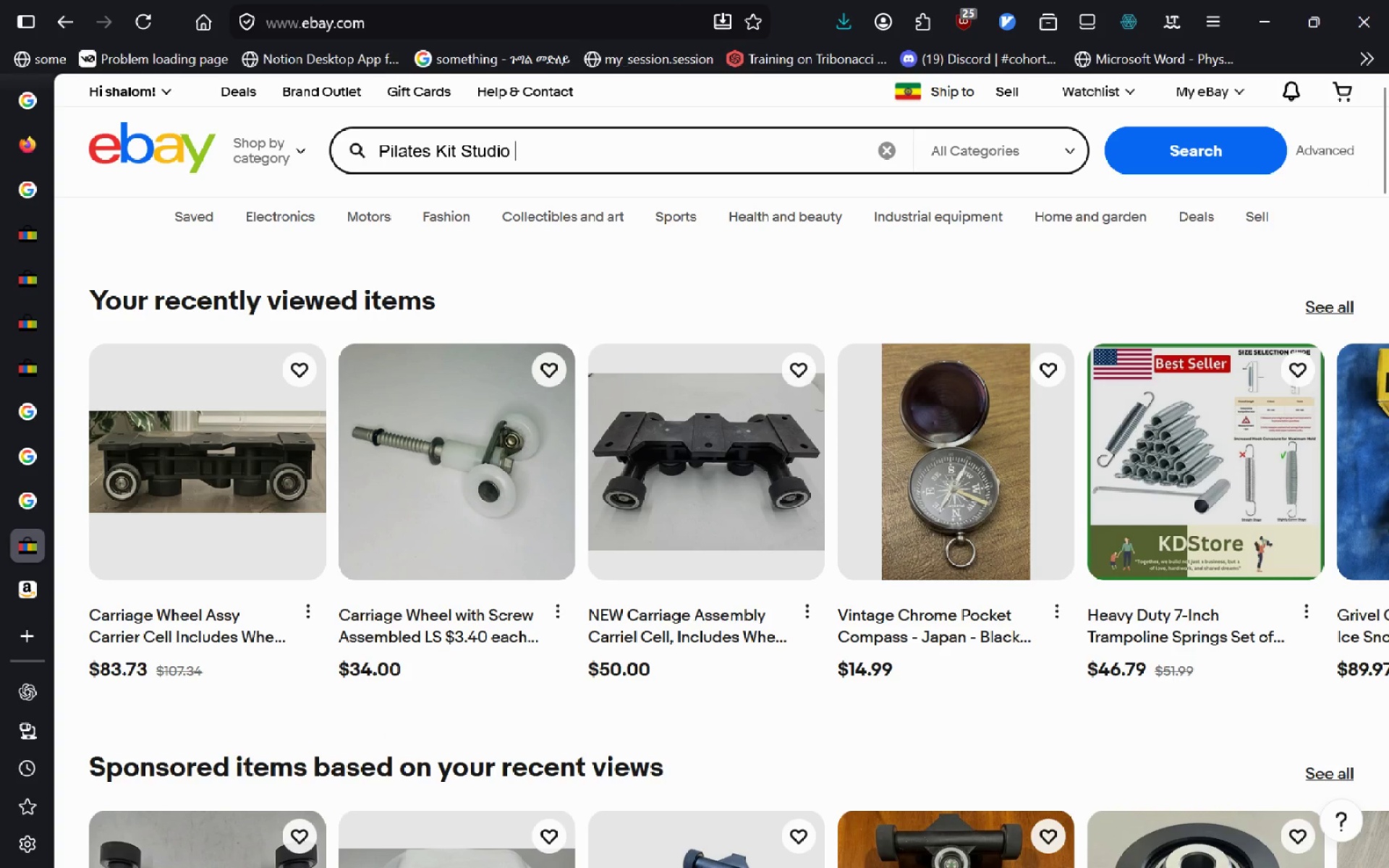 
key(Alt+AltLeft)
 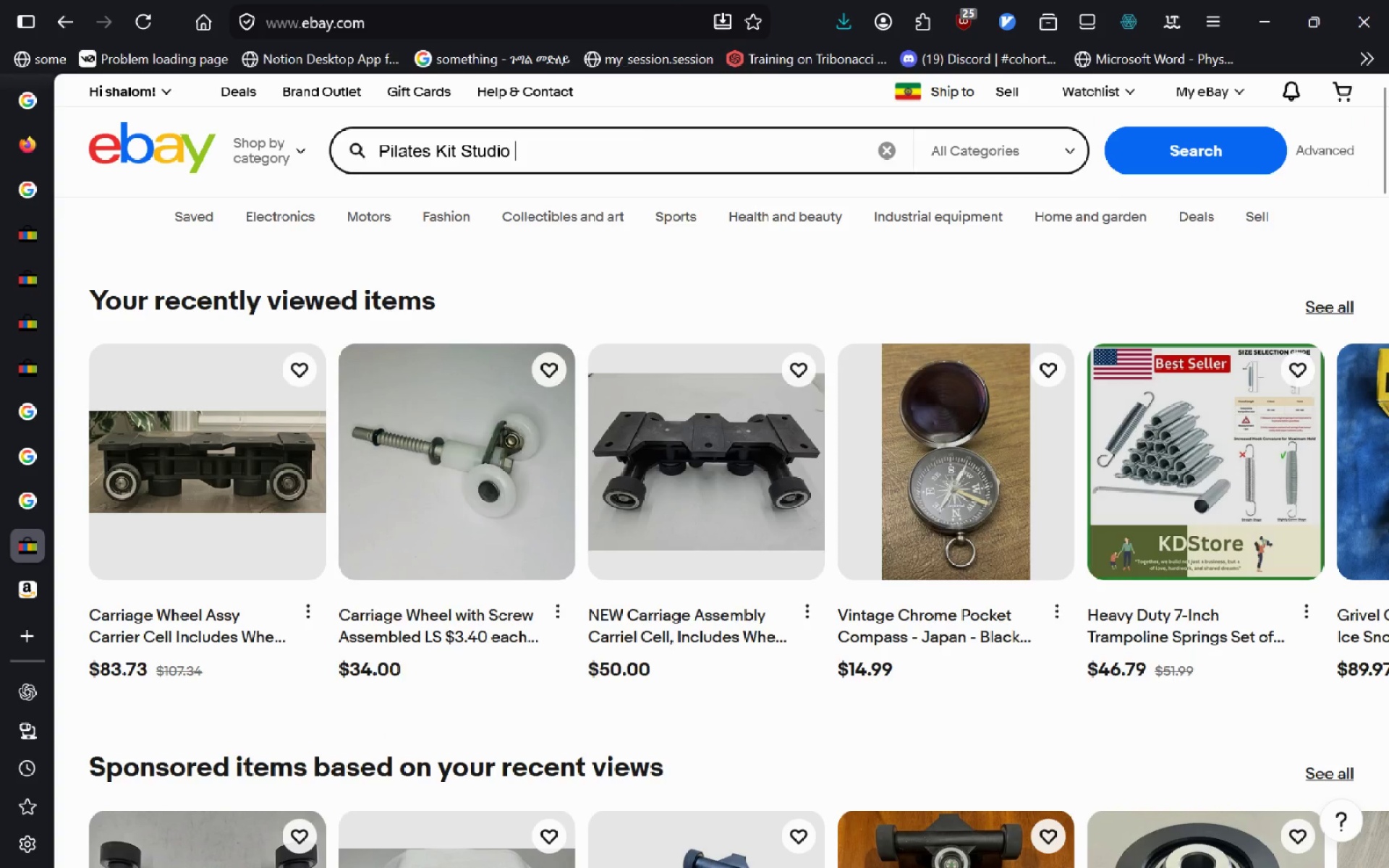 
key(Alt+Space)
 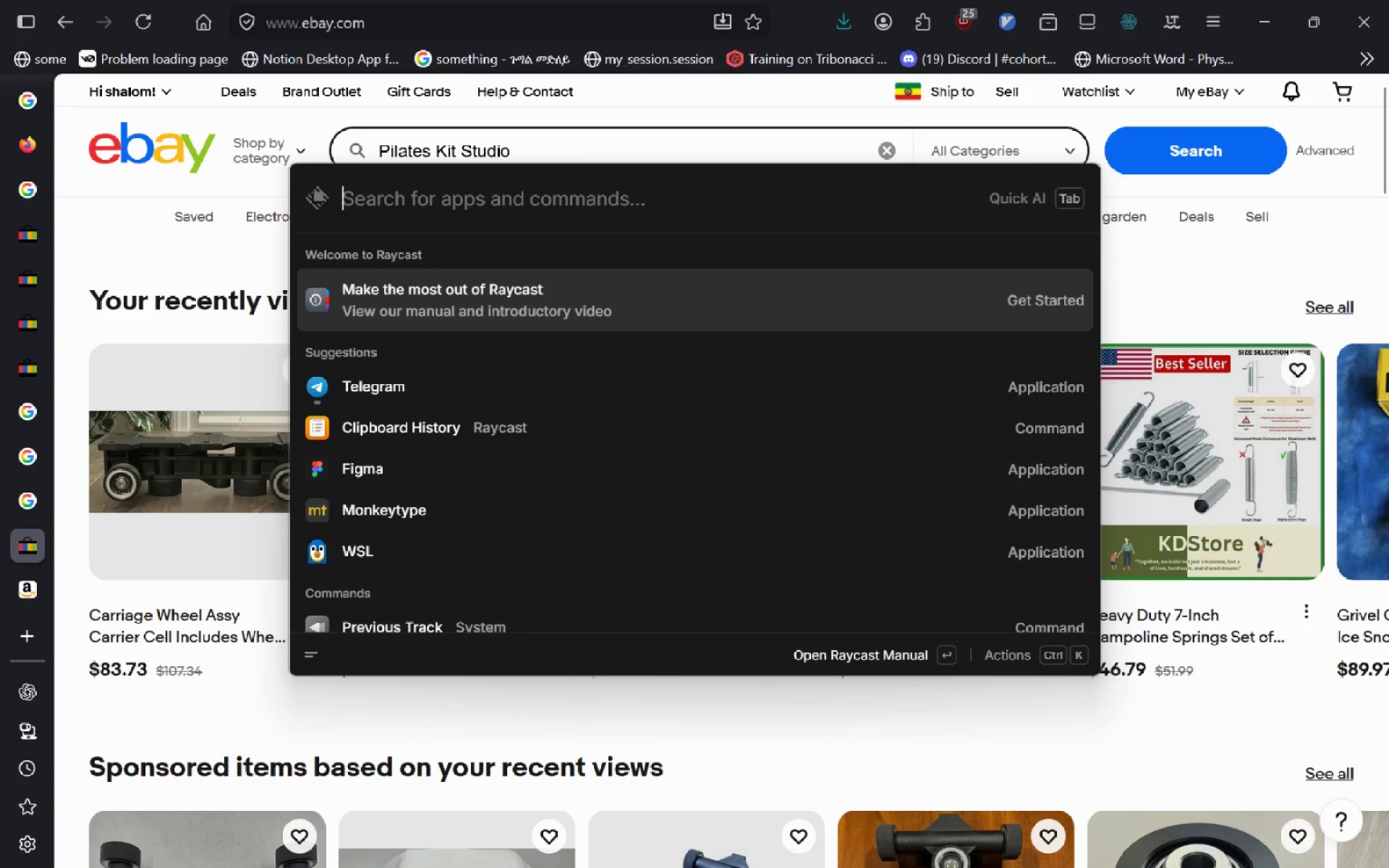 
key(ArrowUp)
 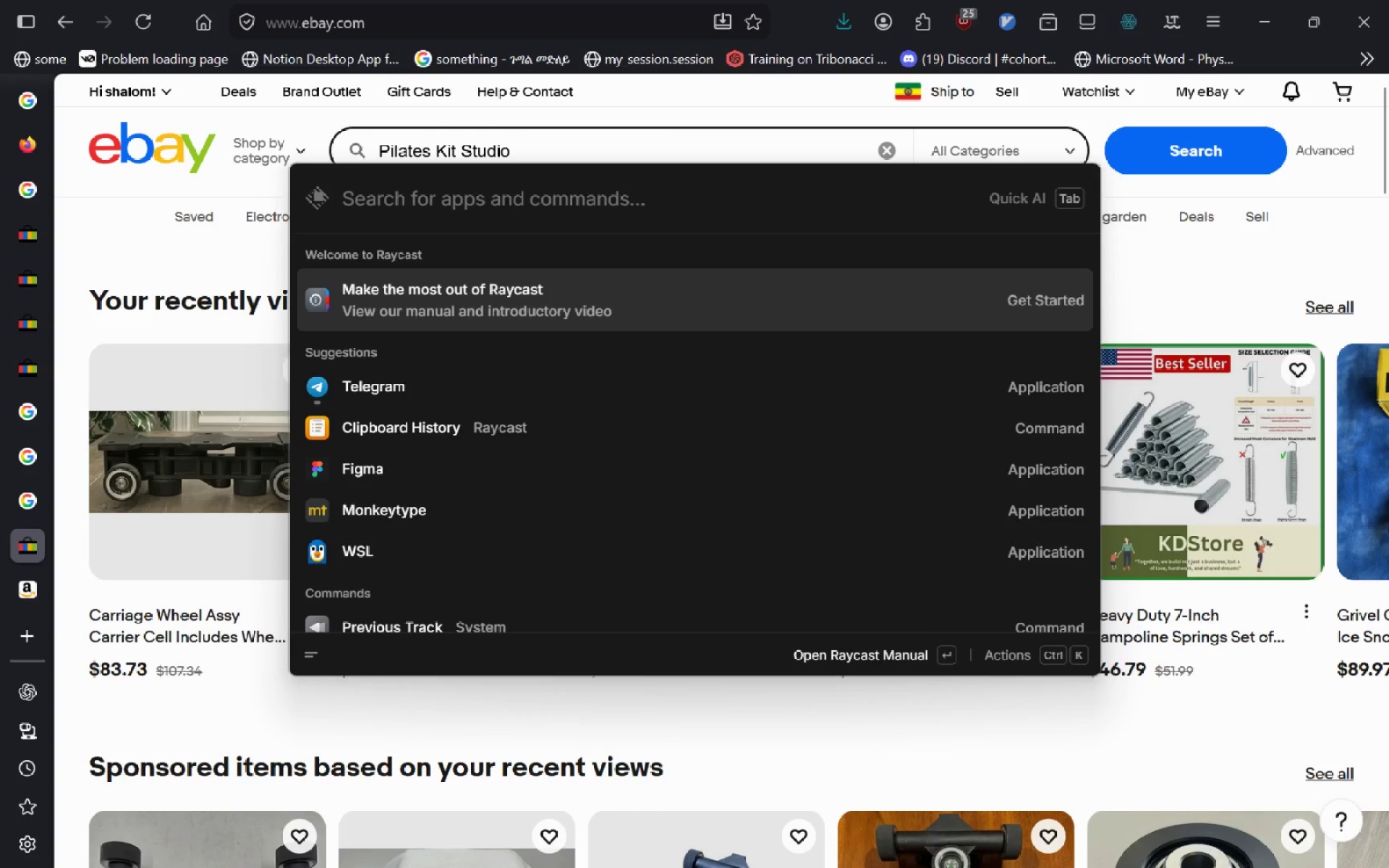 
key(ArrowDown)
 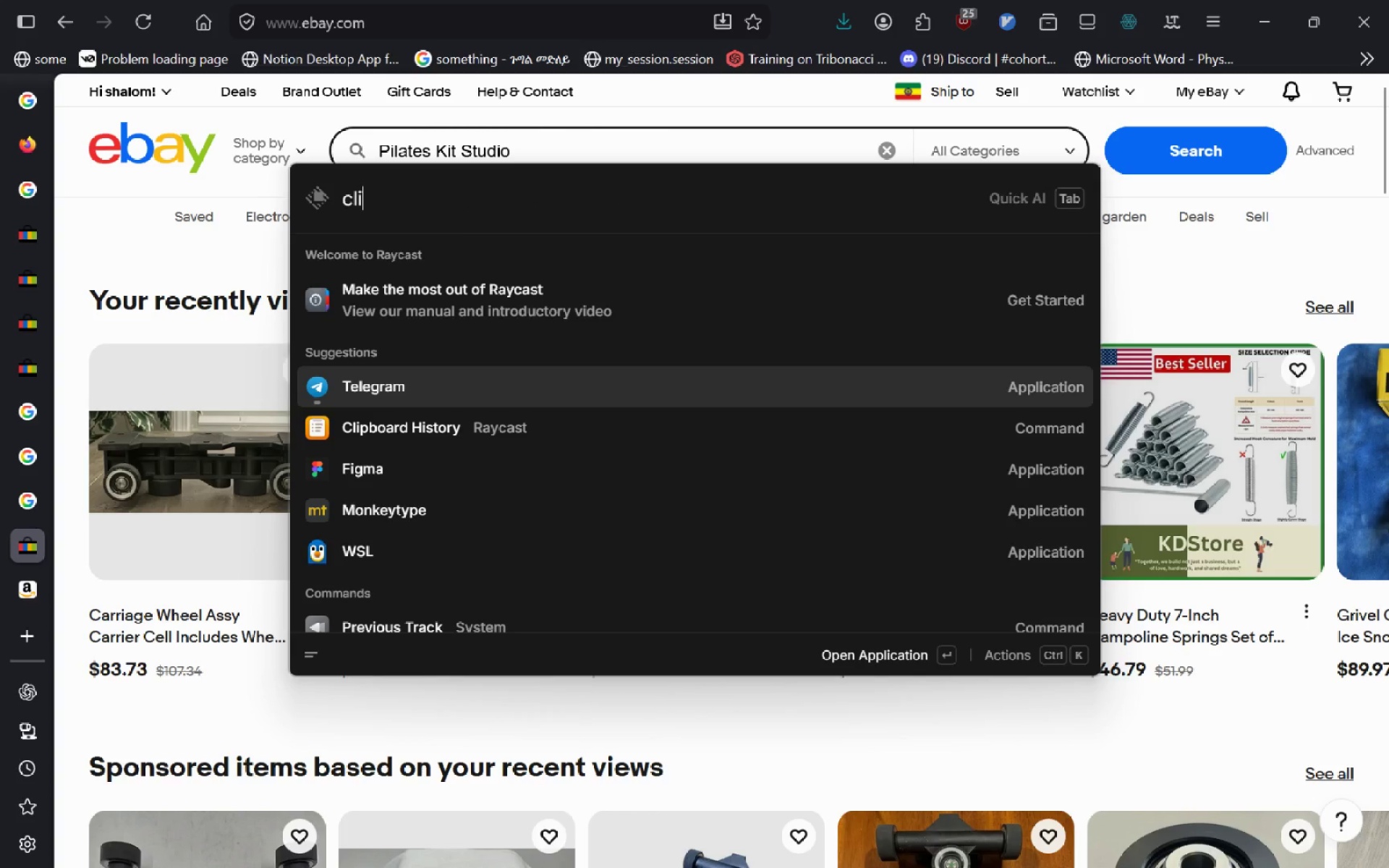 
key(ArrowDown)
 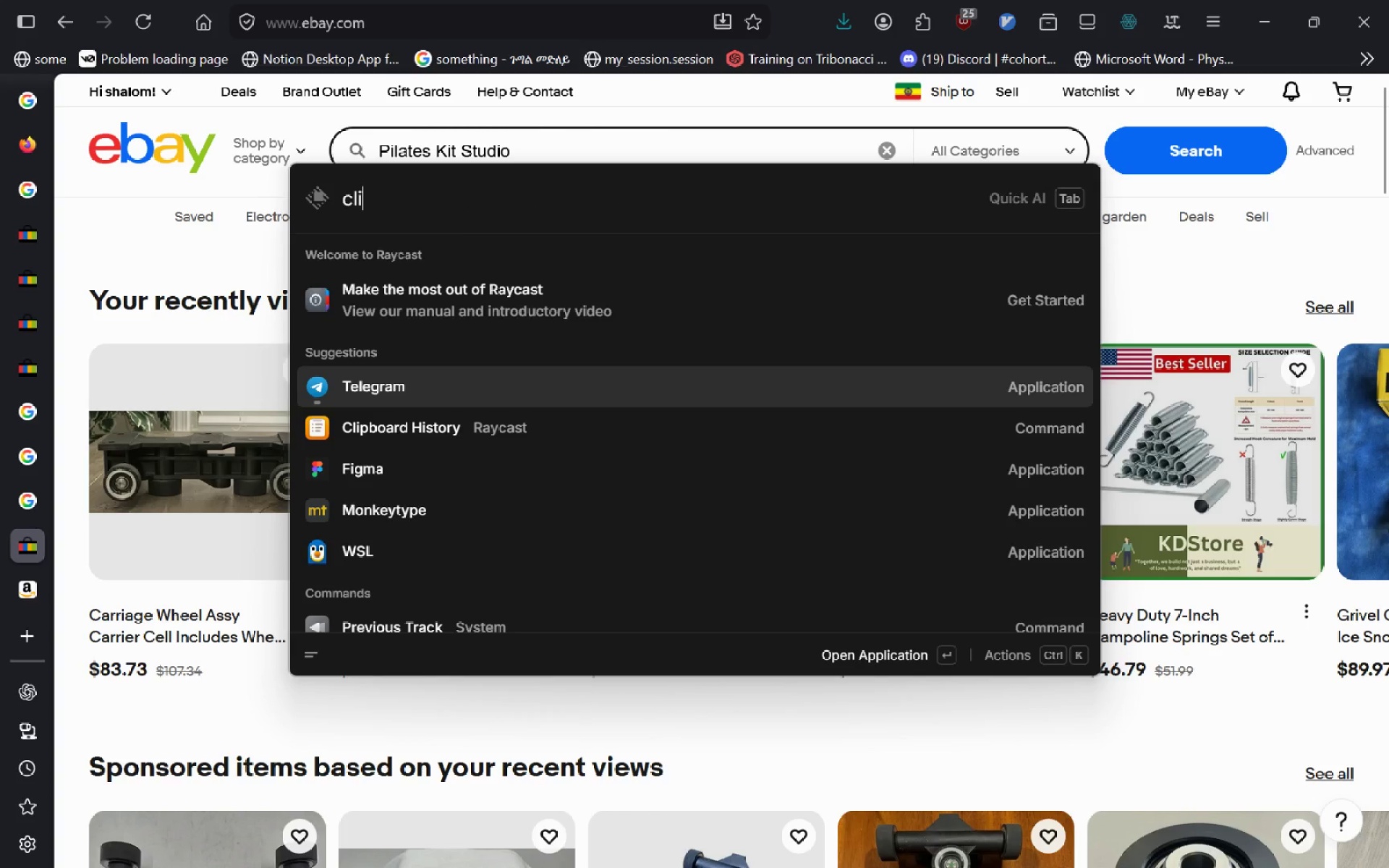 
key(Enter)
 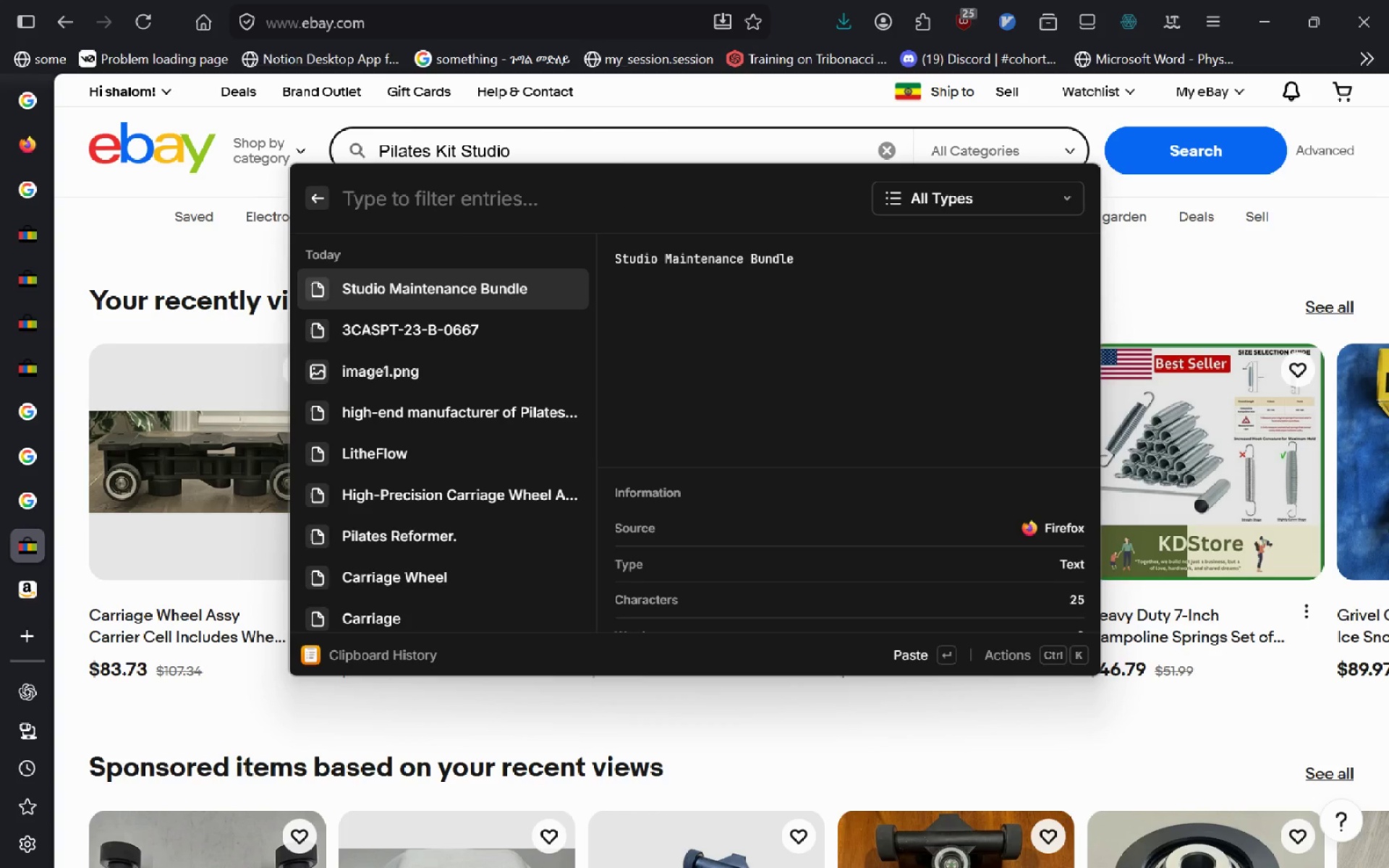 
key(Enter)
 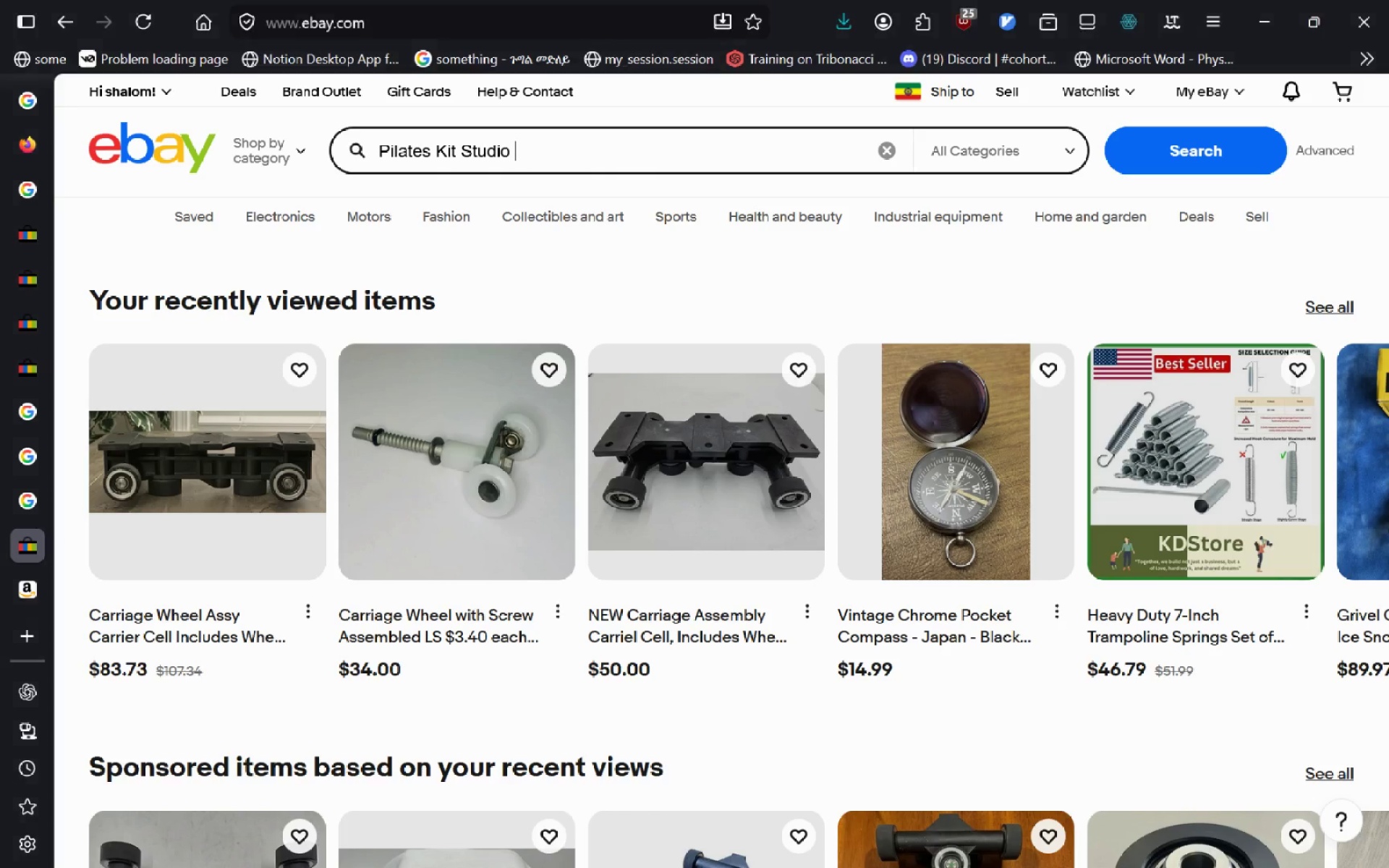 
key(Shift+Insert)
 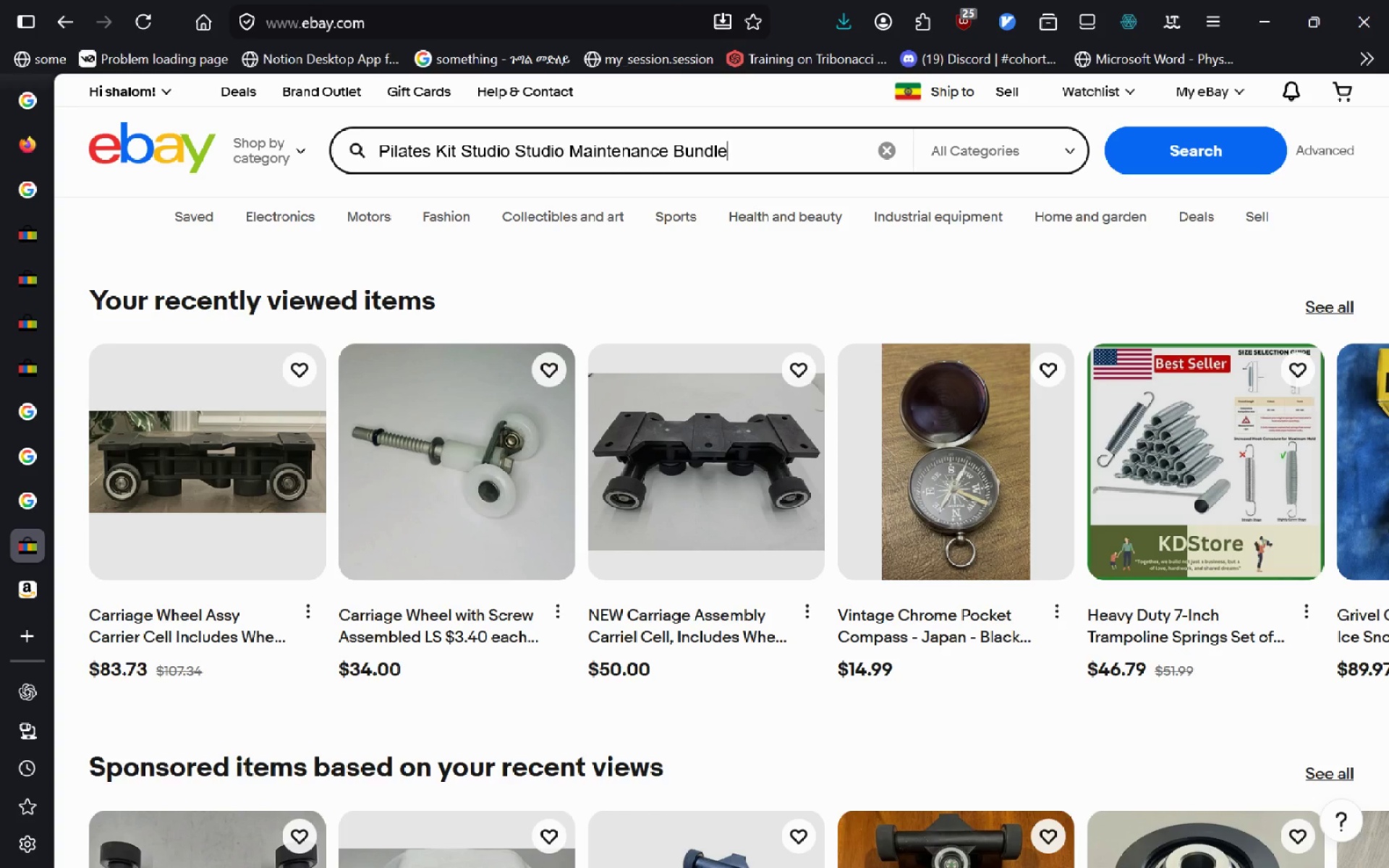 
key(Shift+ShiftLeft)
 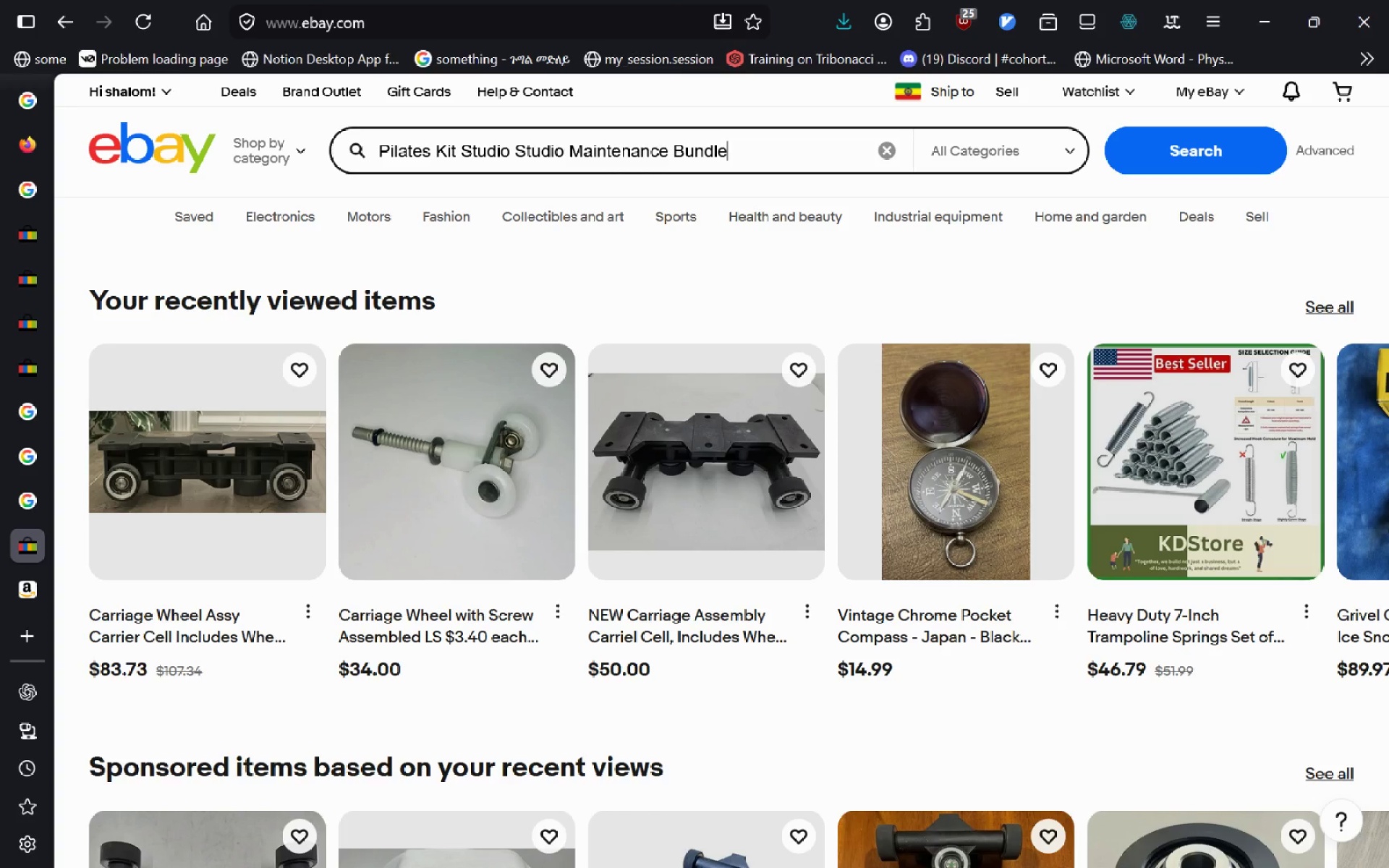 
key(Enter)
 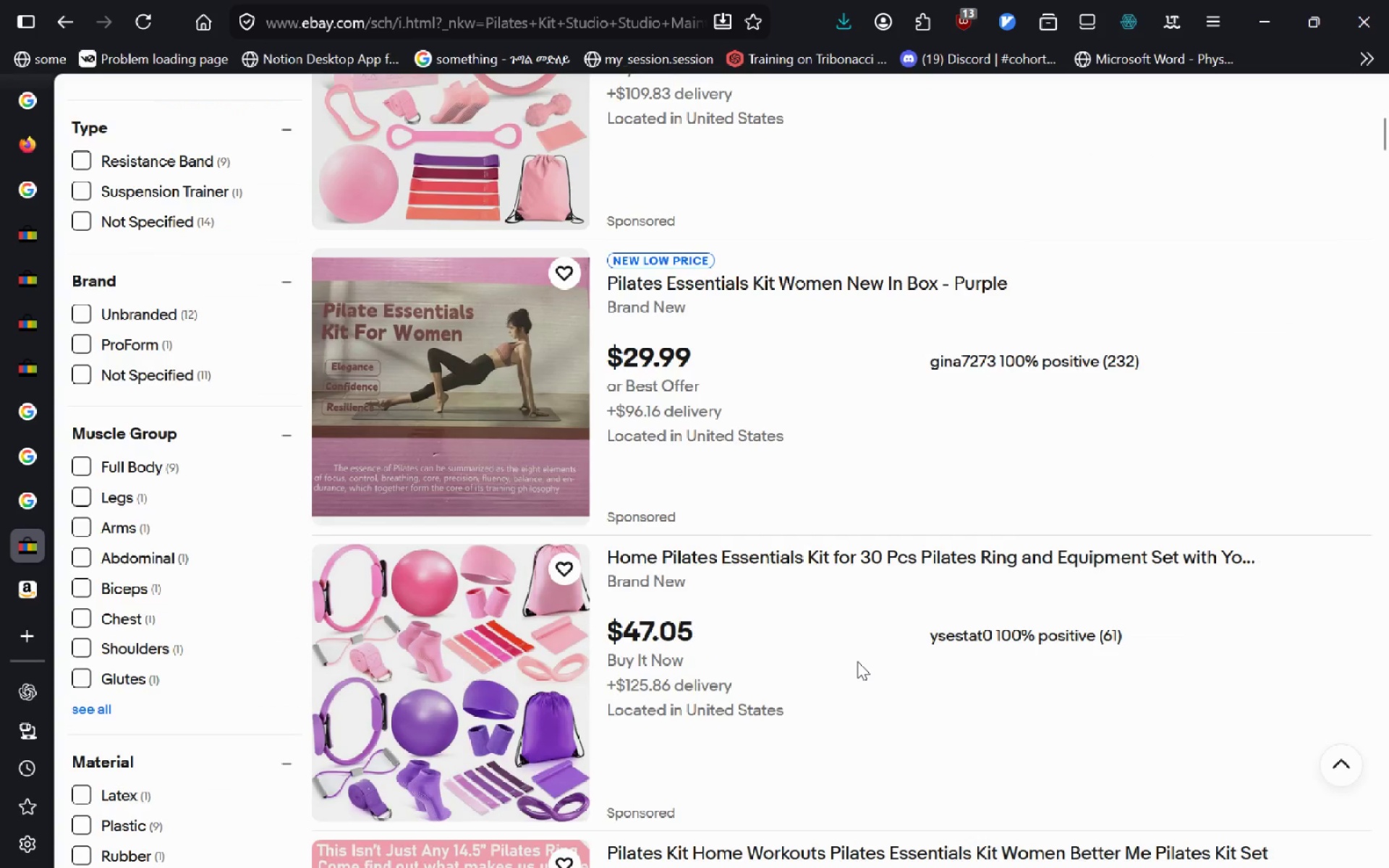 
wait(13.0)
 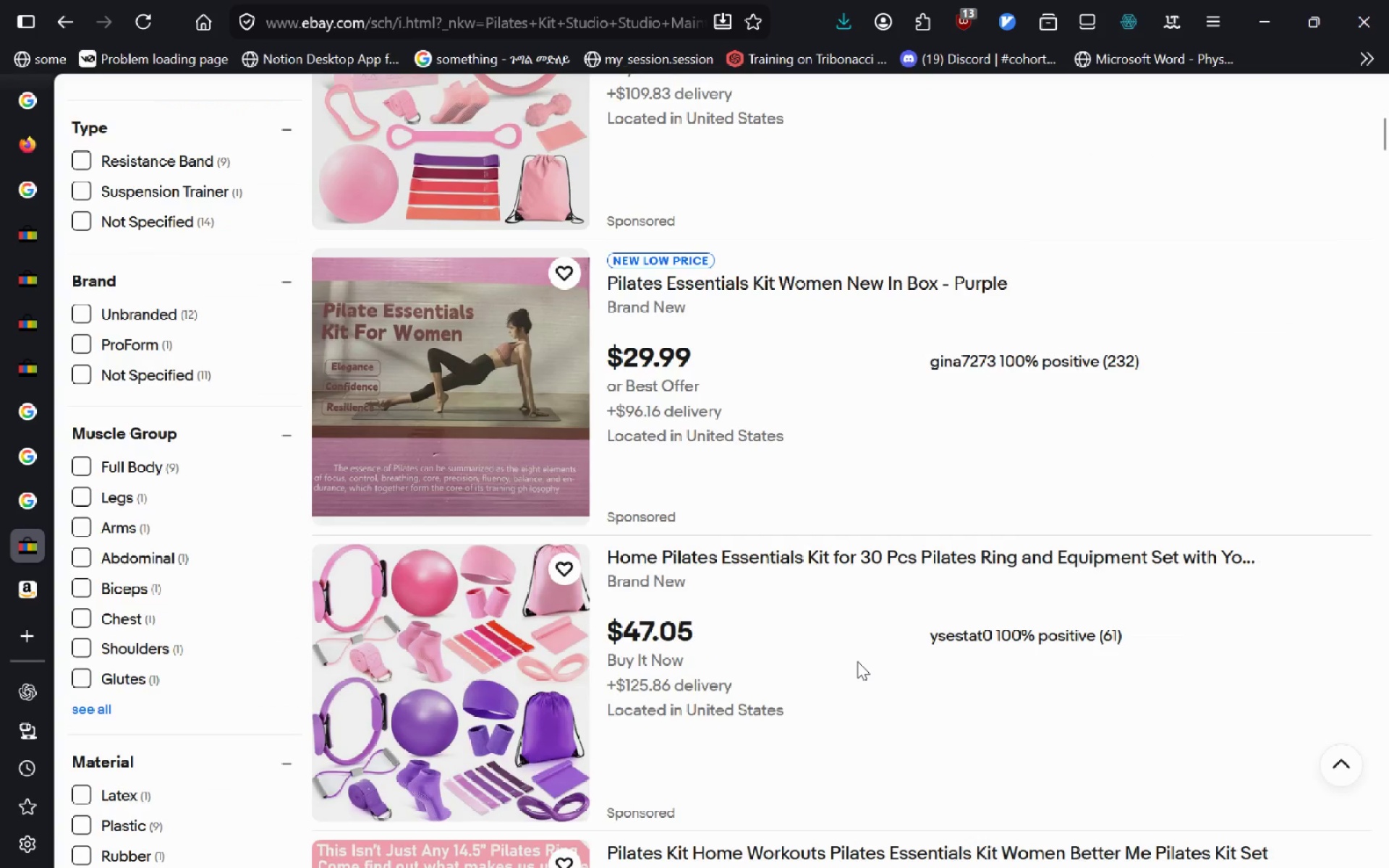 
left_click([650, 331])
 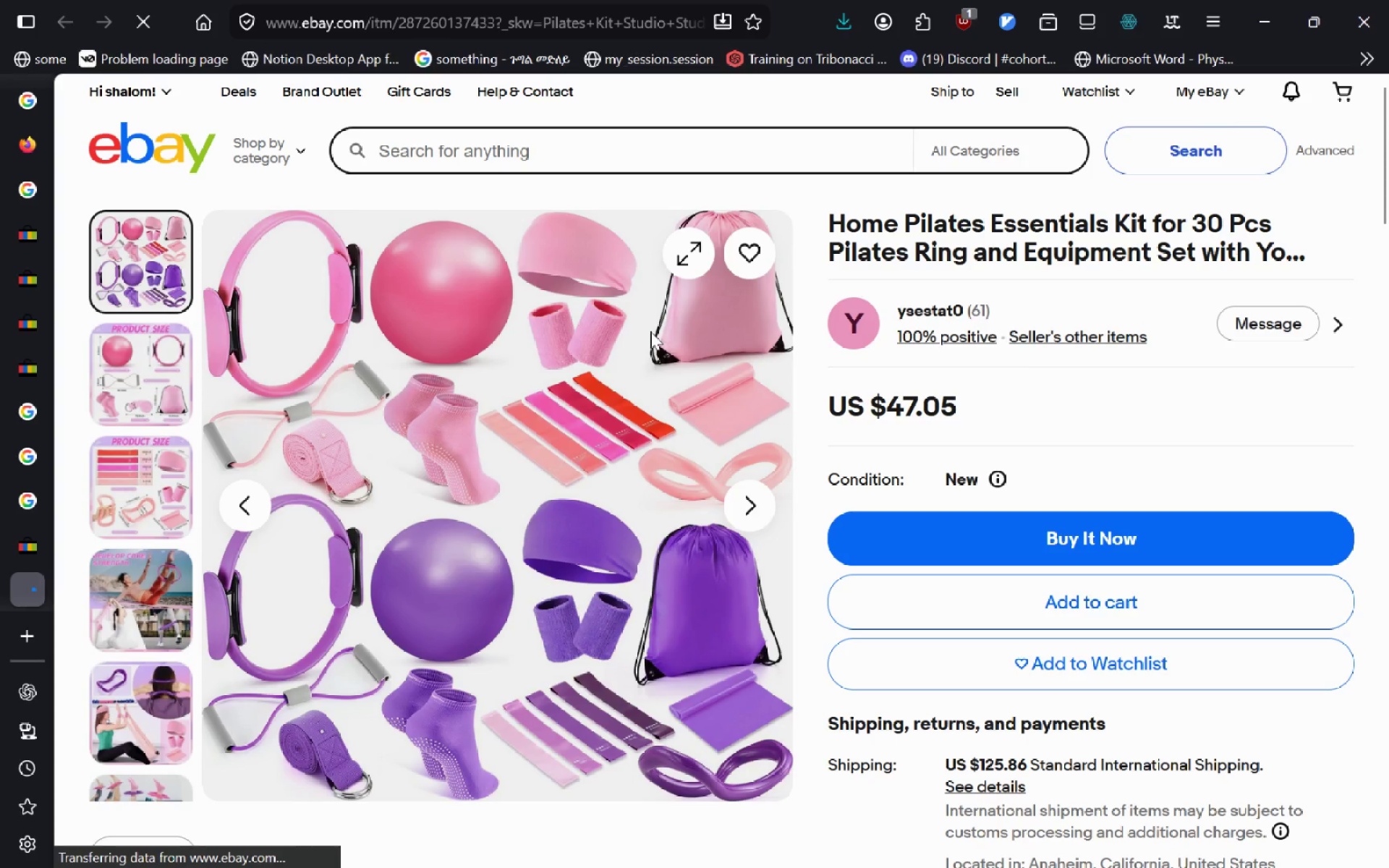 
wait(5.34)
 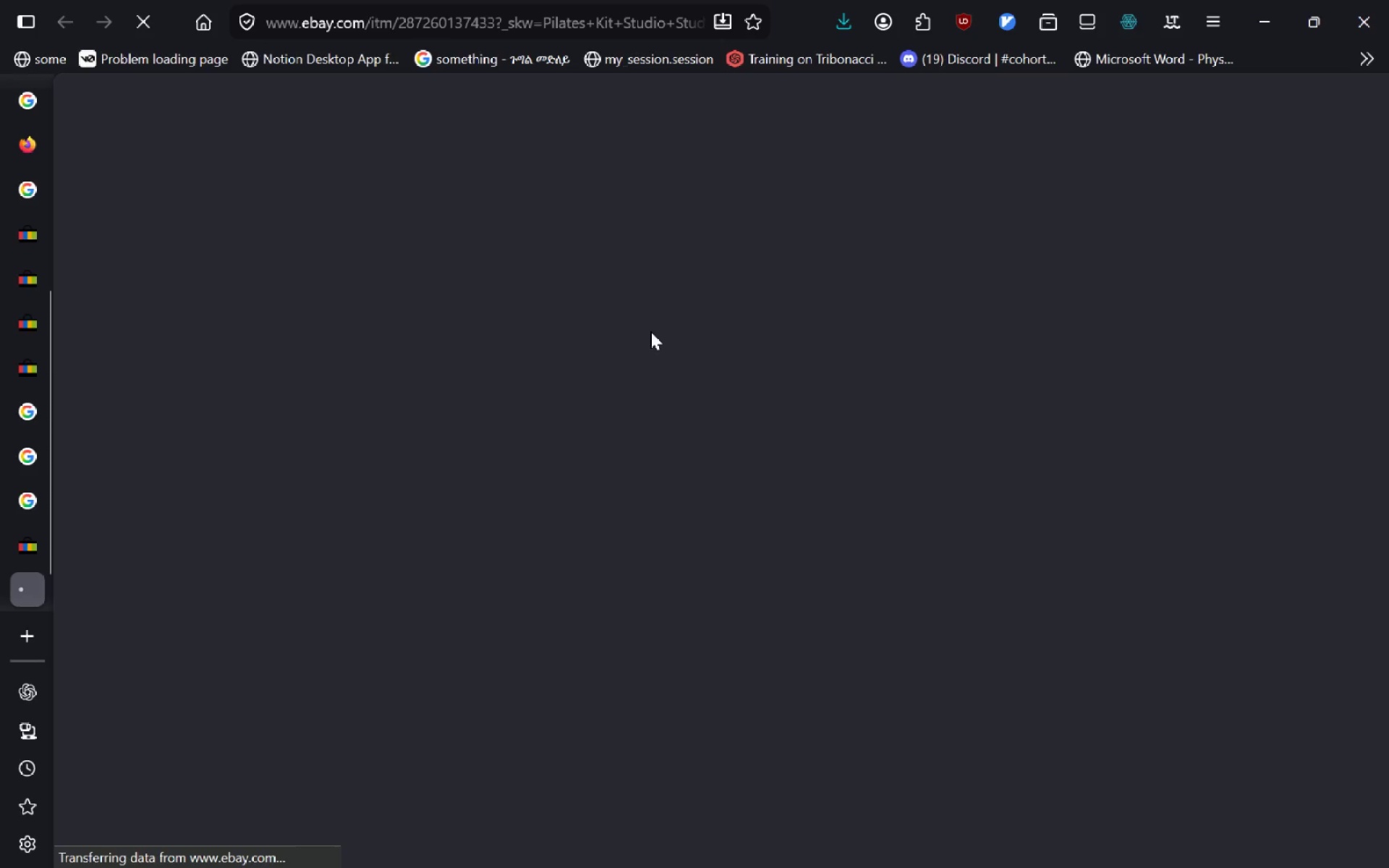 
left_click([739, 494])
 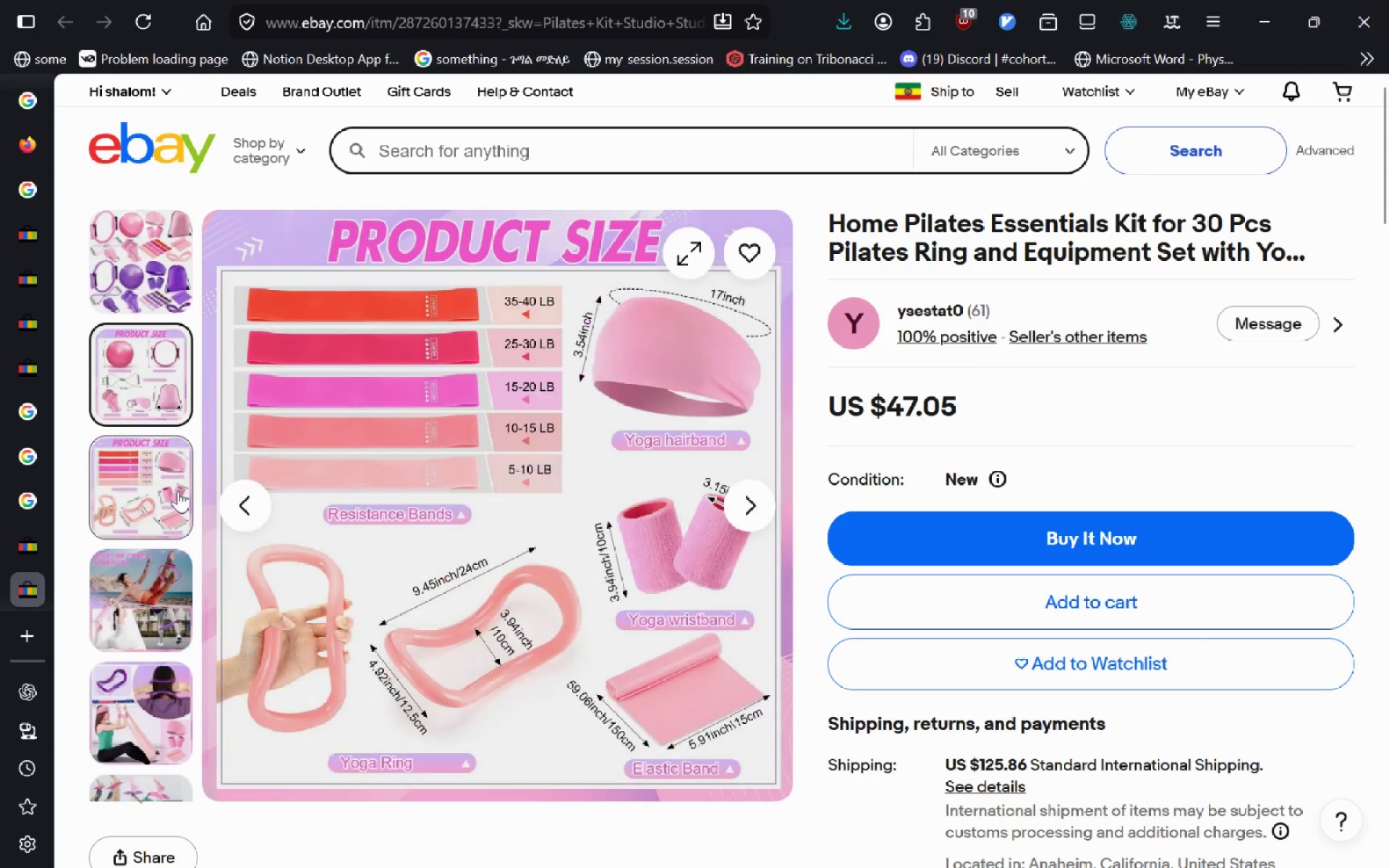 
left_click([231, 499])
 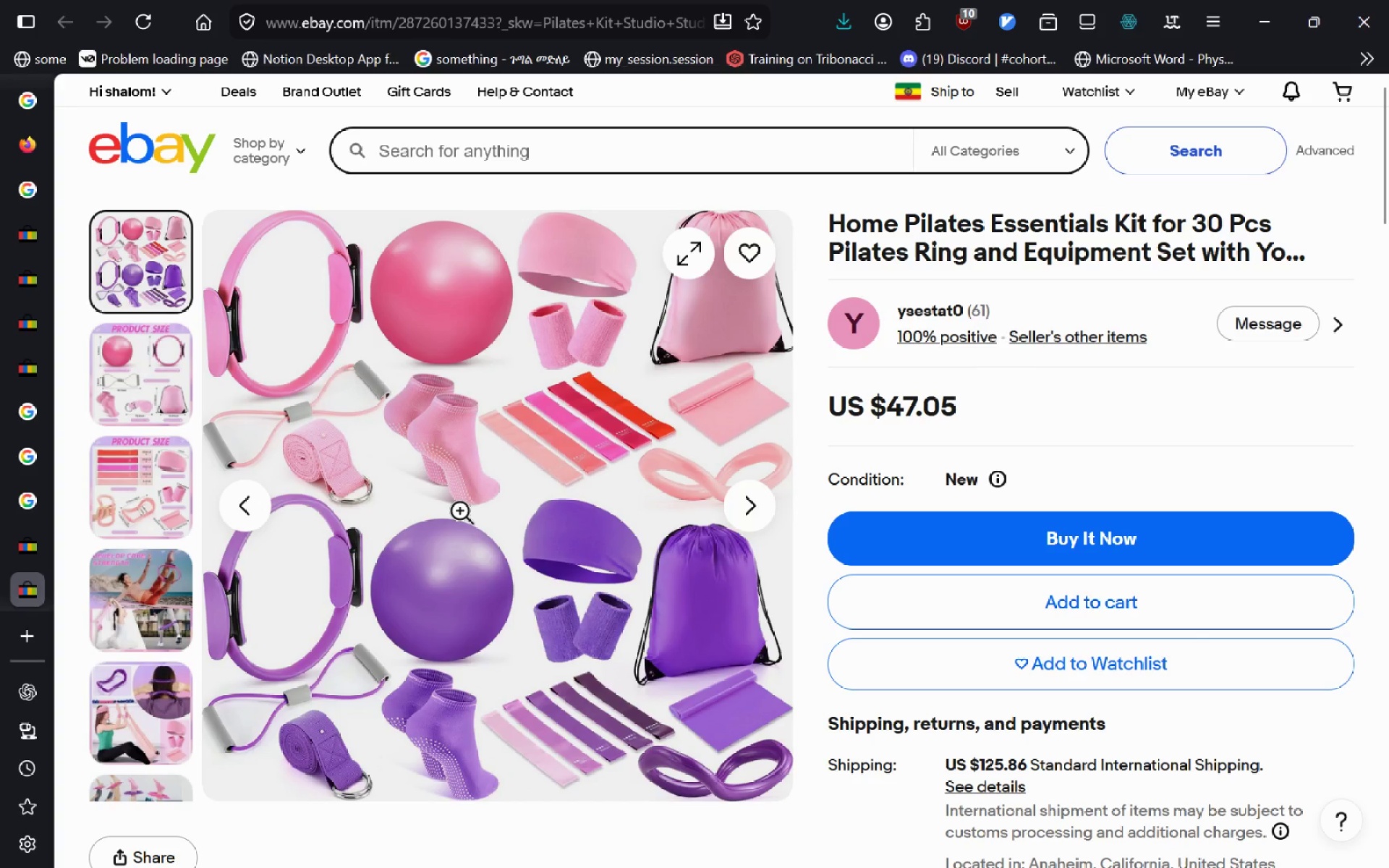 
right_click([426, 444])
 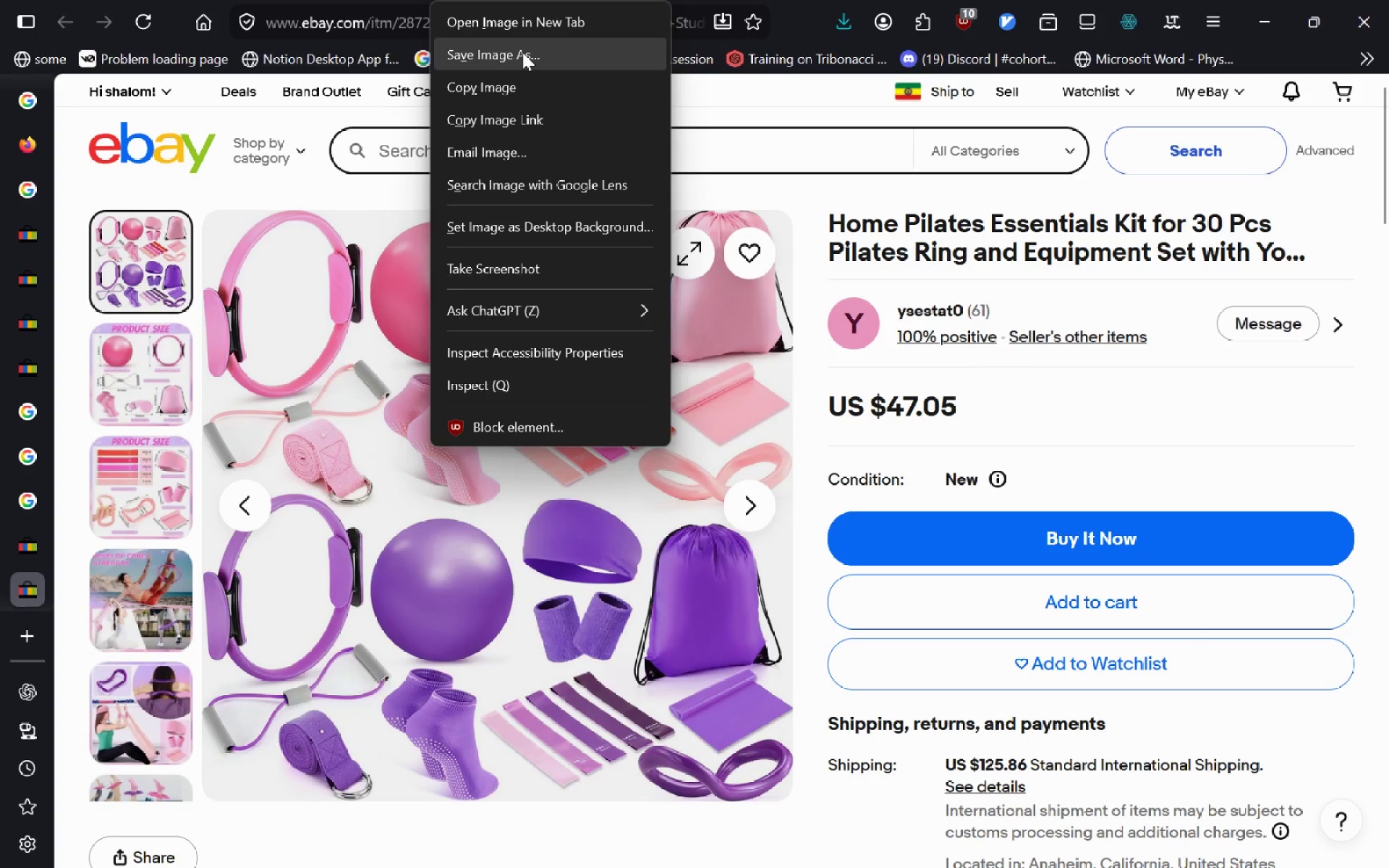 
left_click([522, 52])
 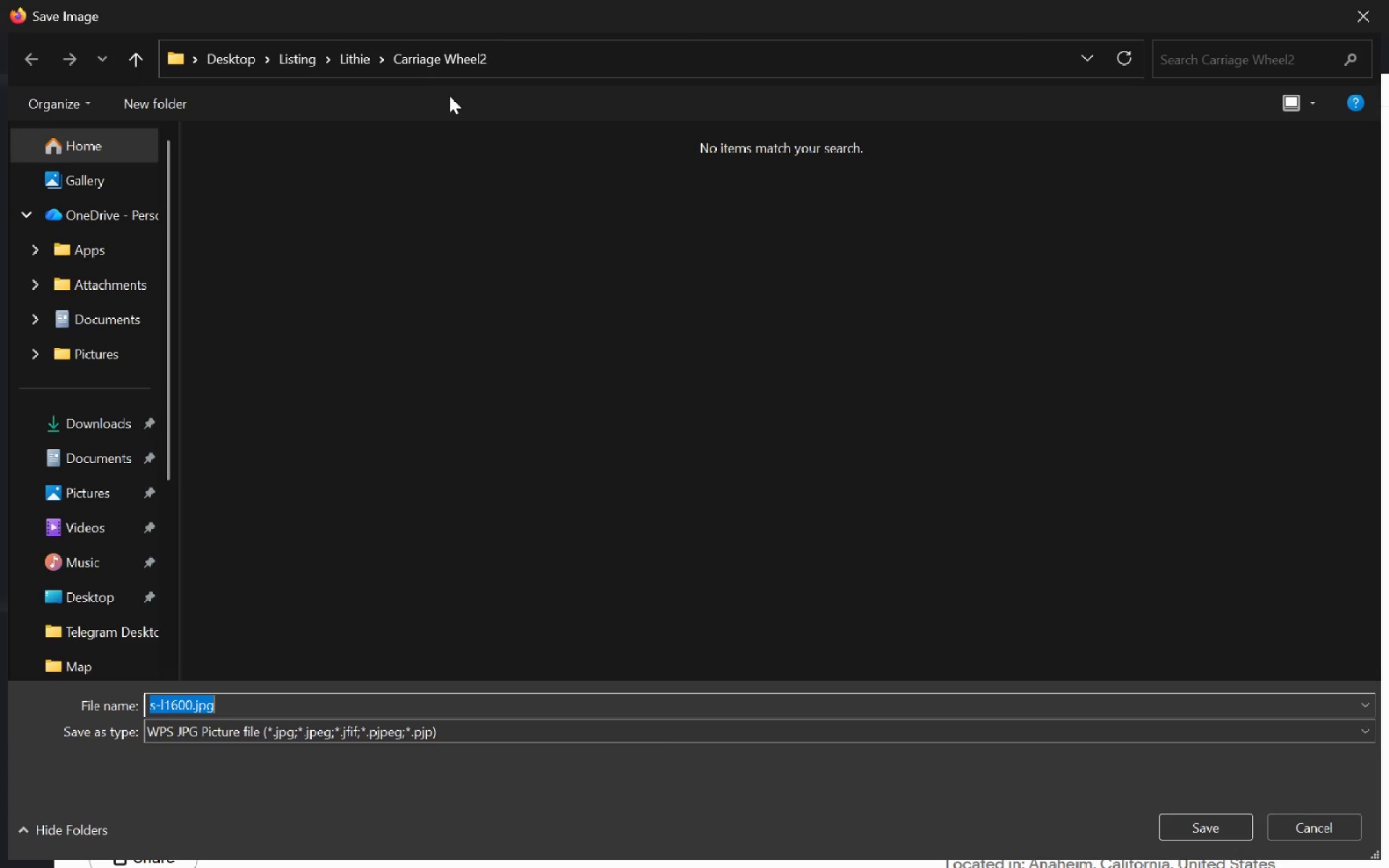 
left_click([344, 66])
 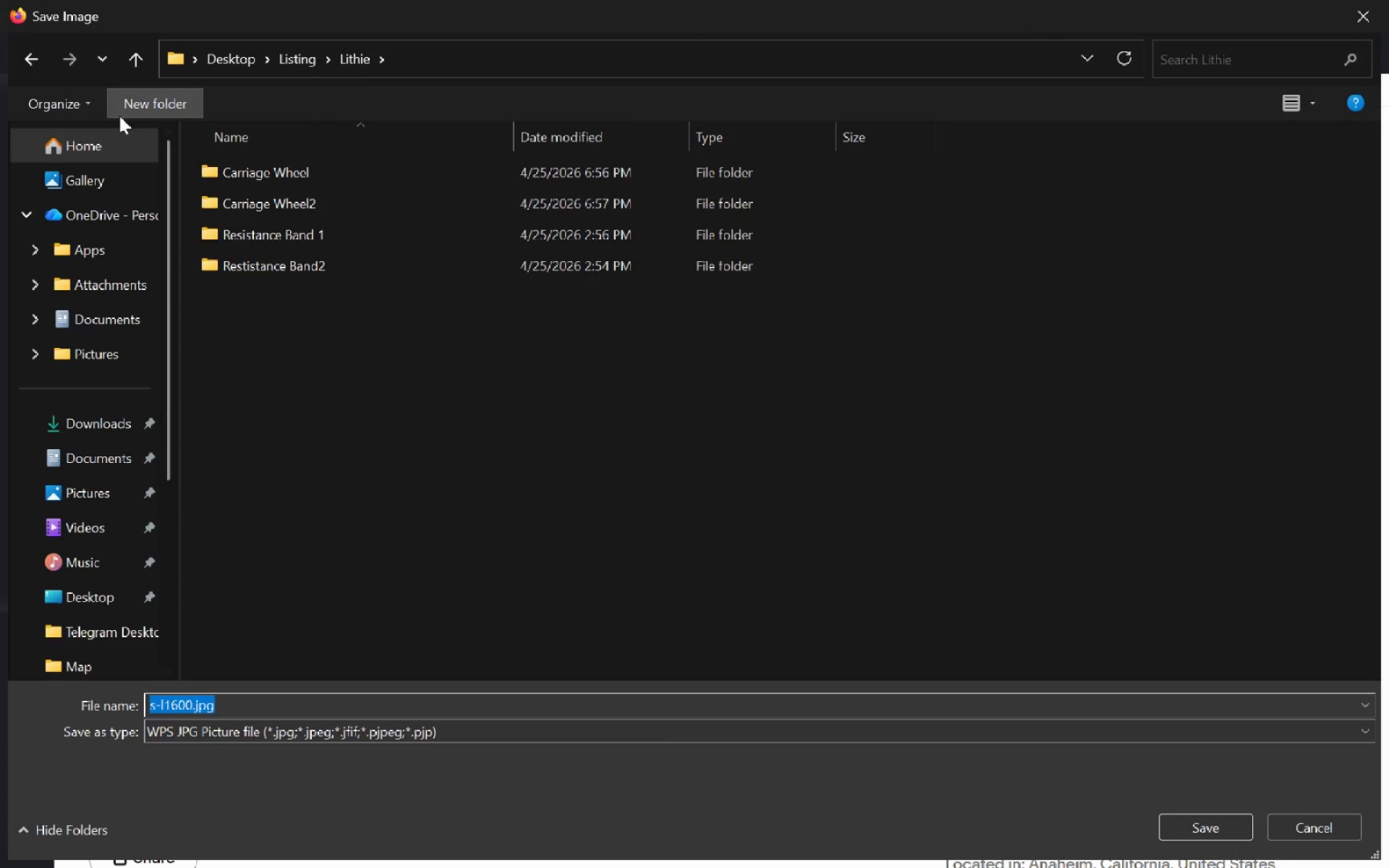 
left_click([153, 99])
 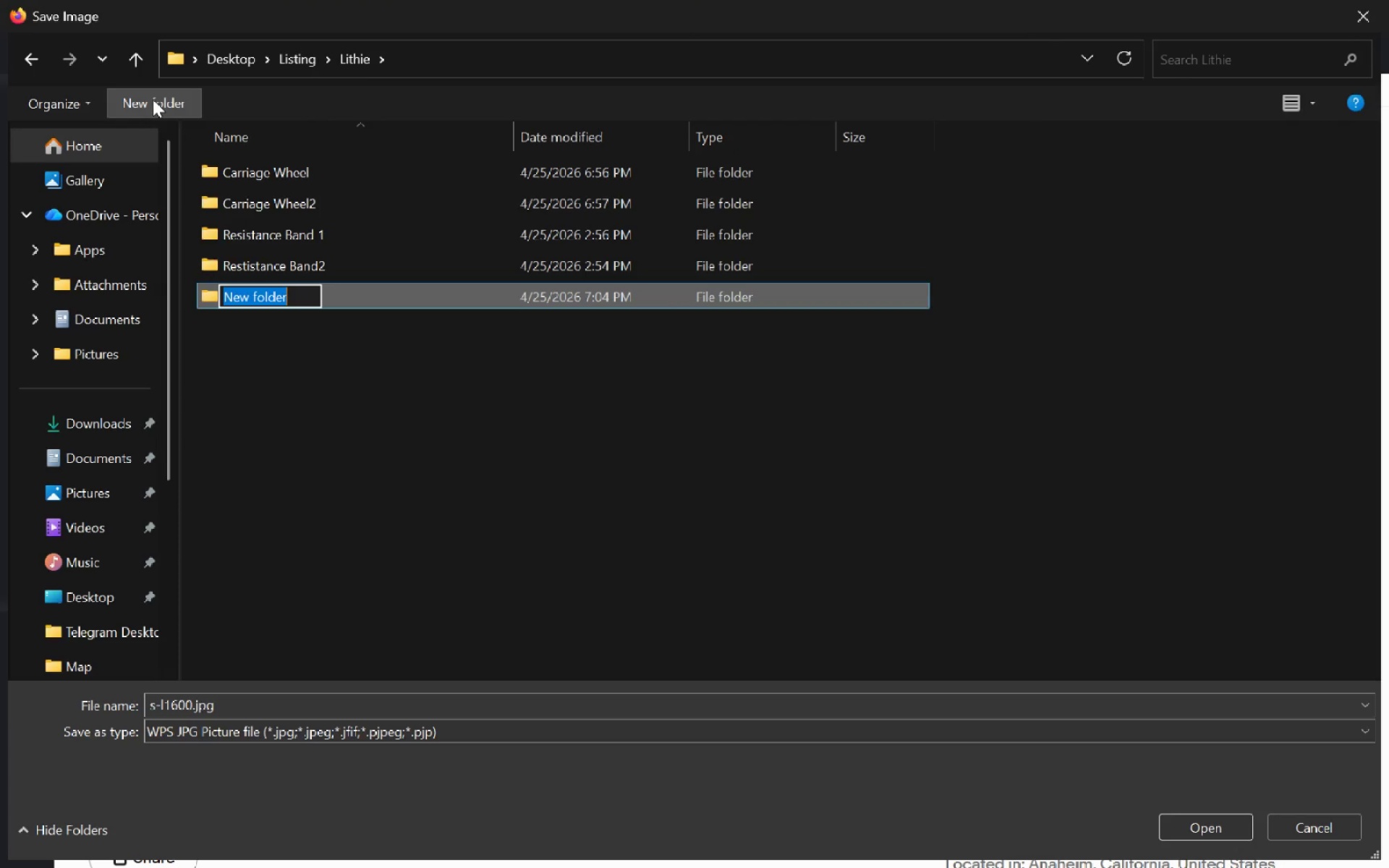 
type(Studio Kit)
 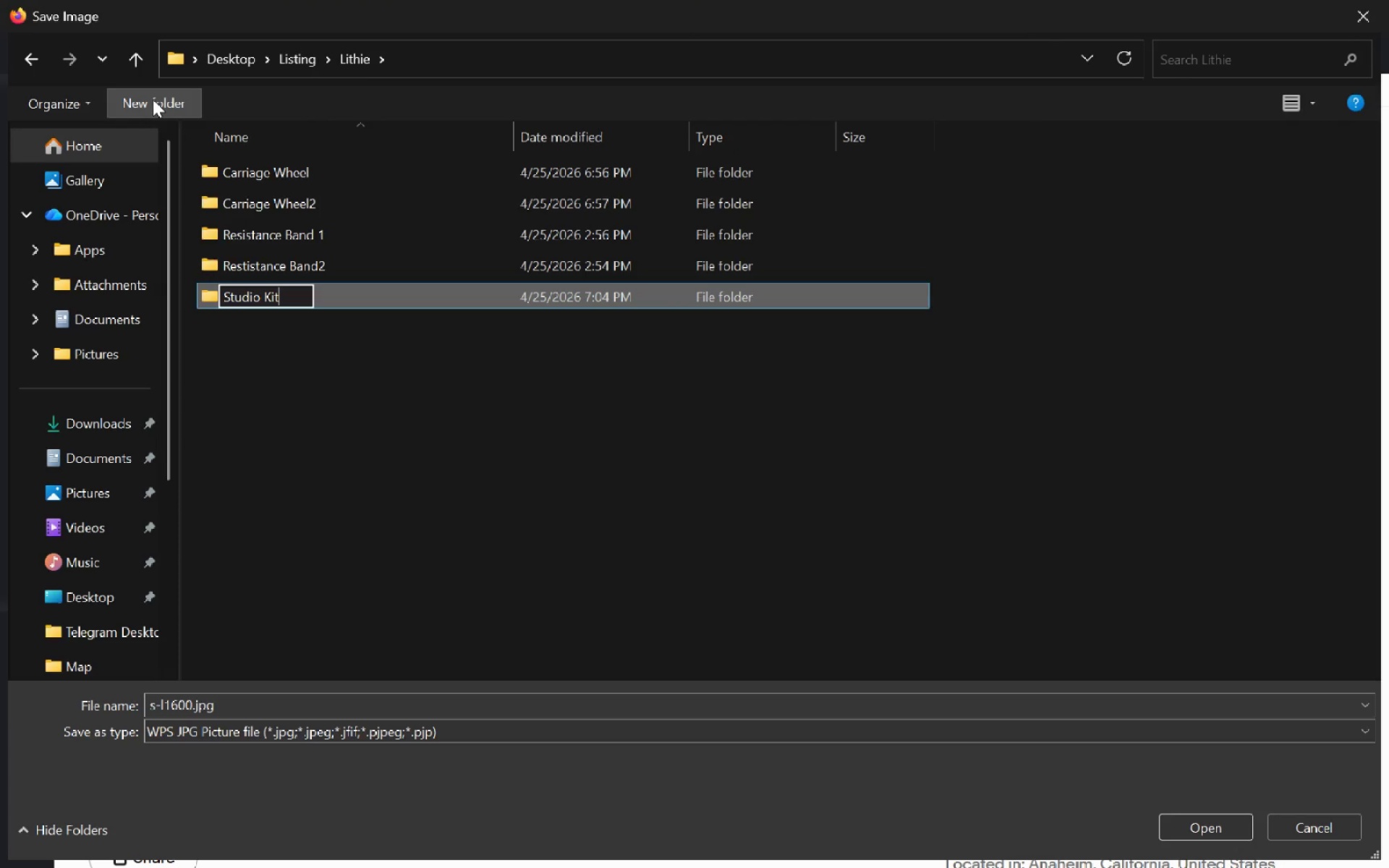 
key(Enter)
 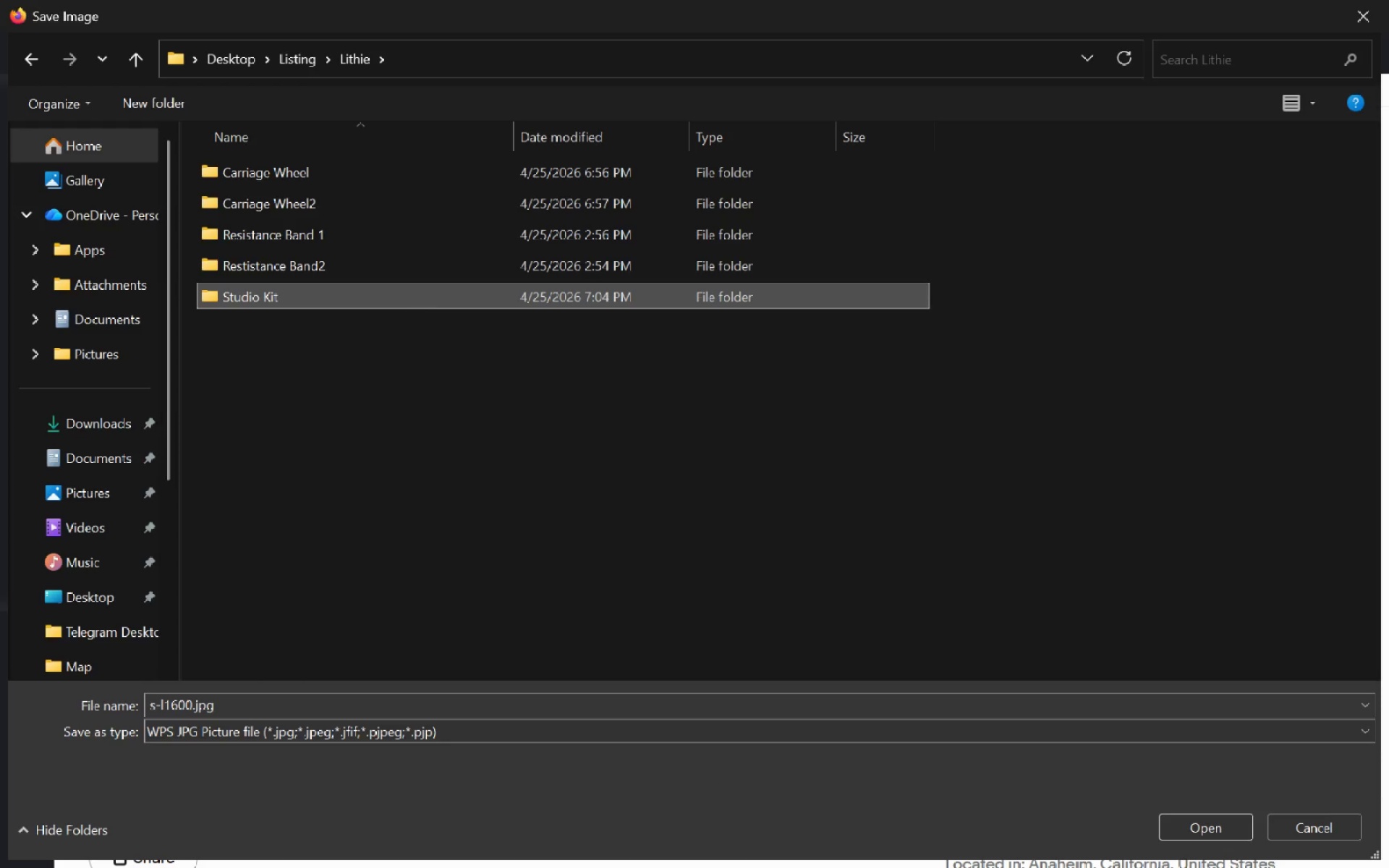 
left_click([993, 832])